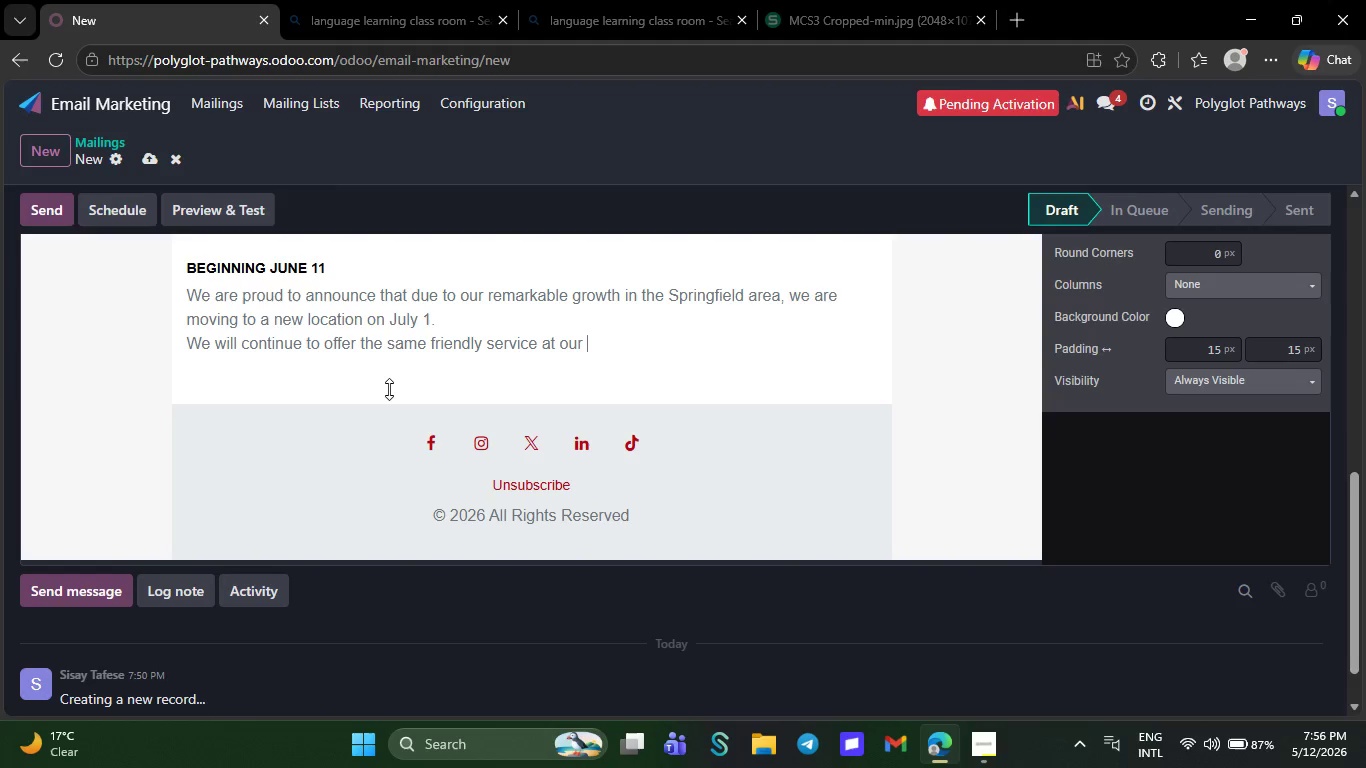 
hold_key(key=Backspace, duration=0.36)
 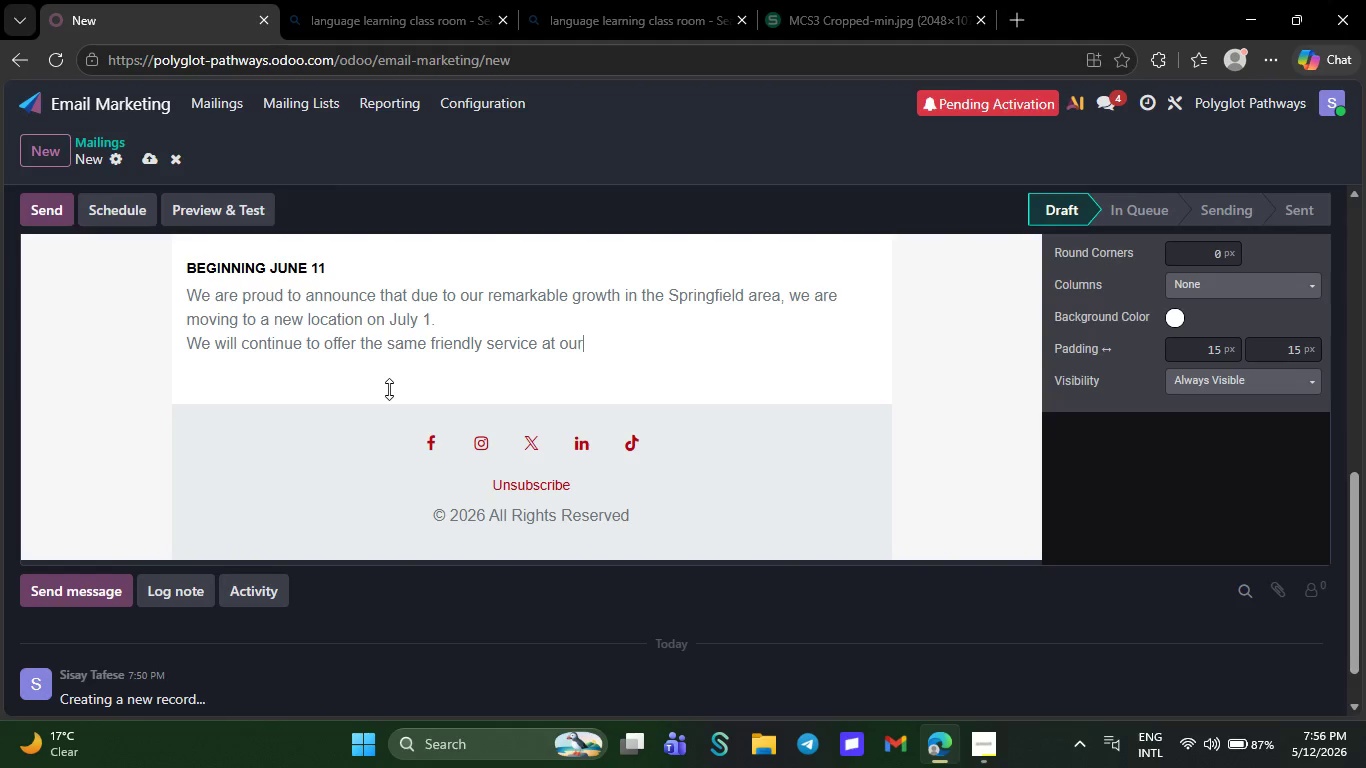 
key(Backspace)
 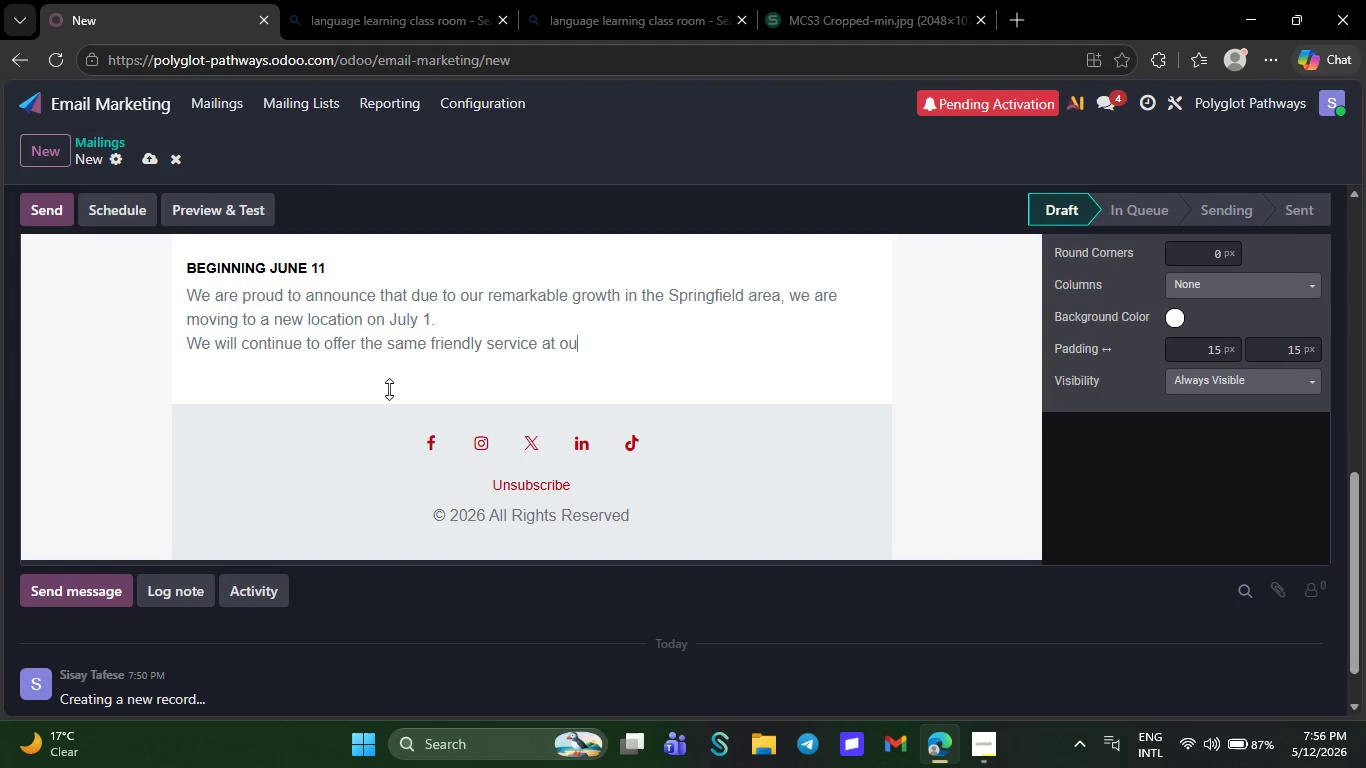 
key(Backspace)
 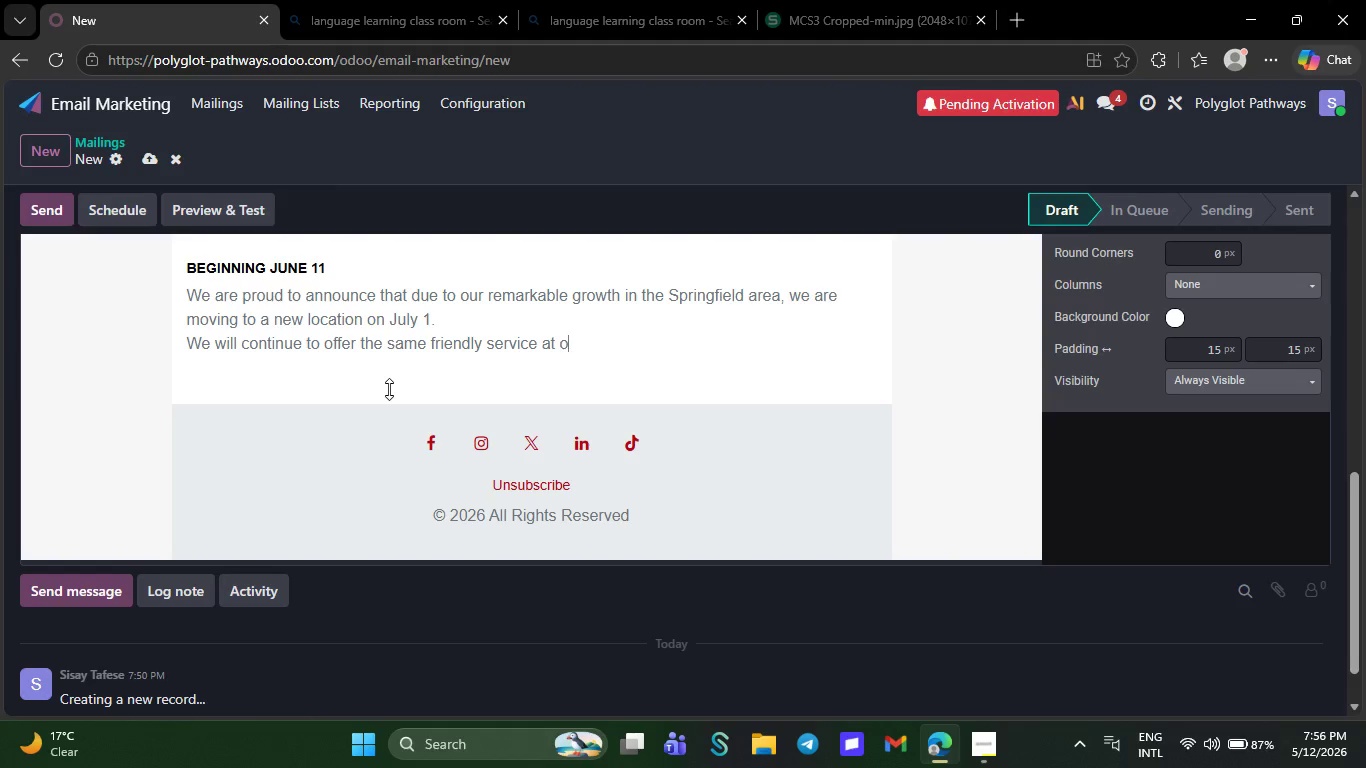 
hold_key(key=Backspace, duration=0.33)
 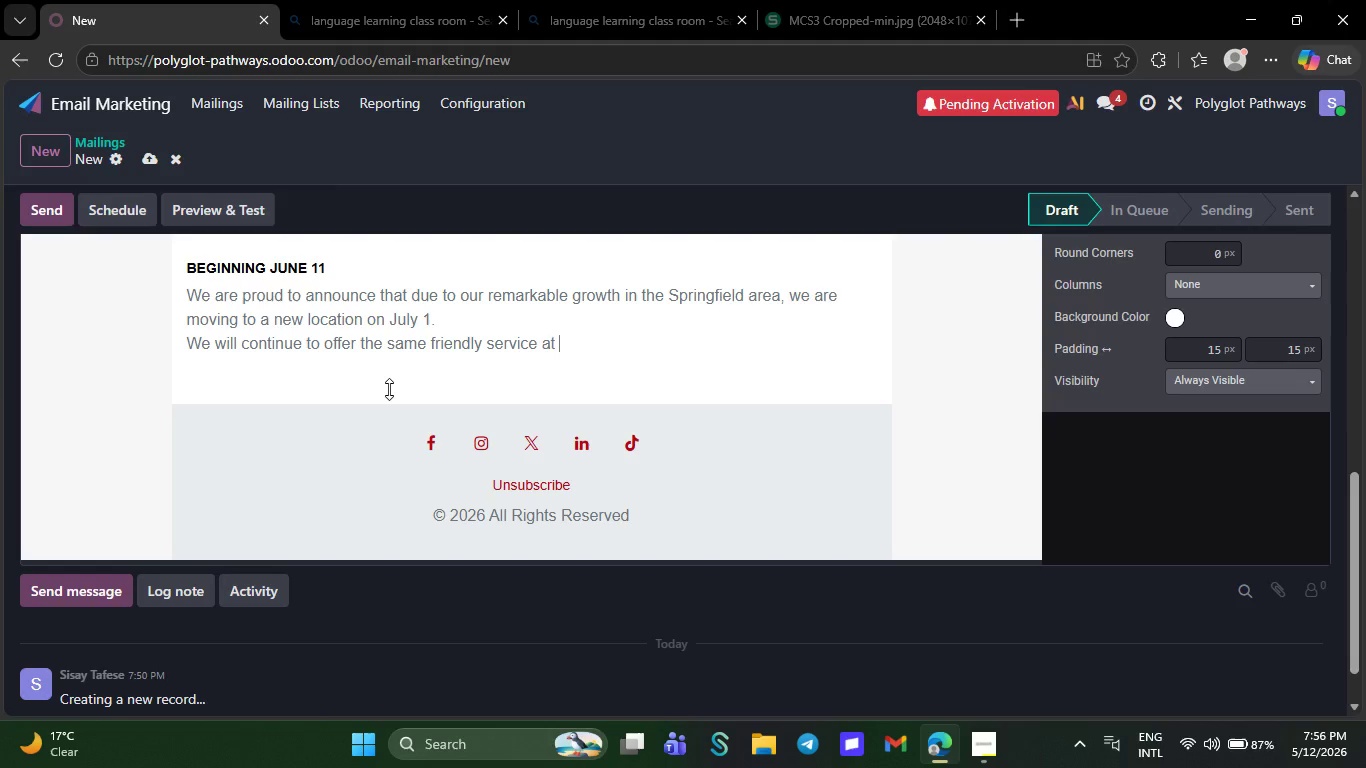 
key(Backspace)
 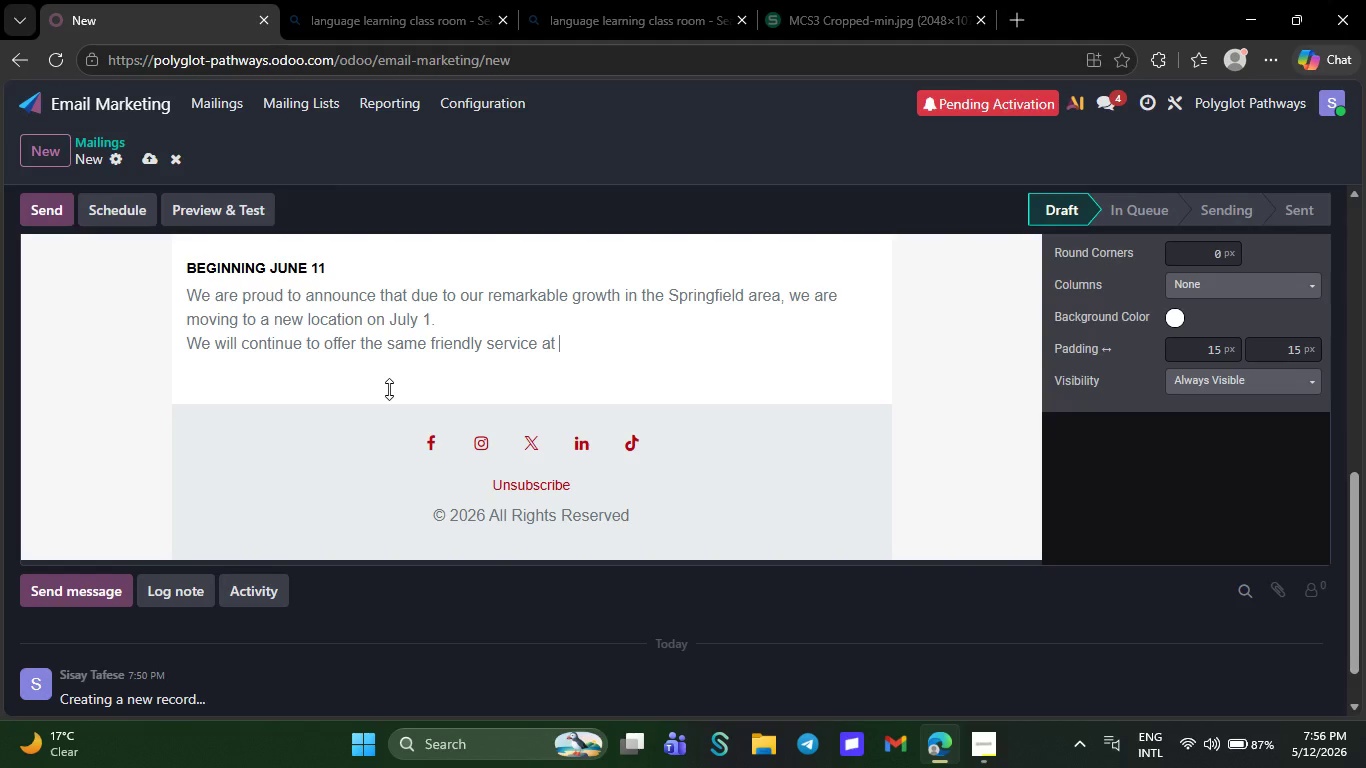 
hold_key(key=Backspace, duration=0.34)
 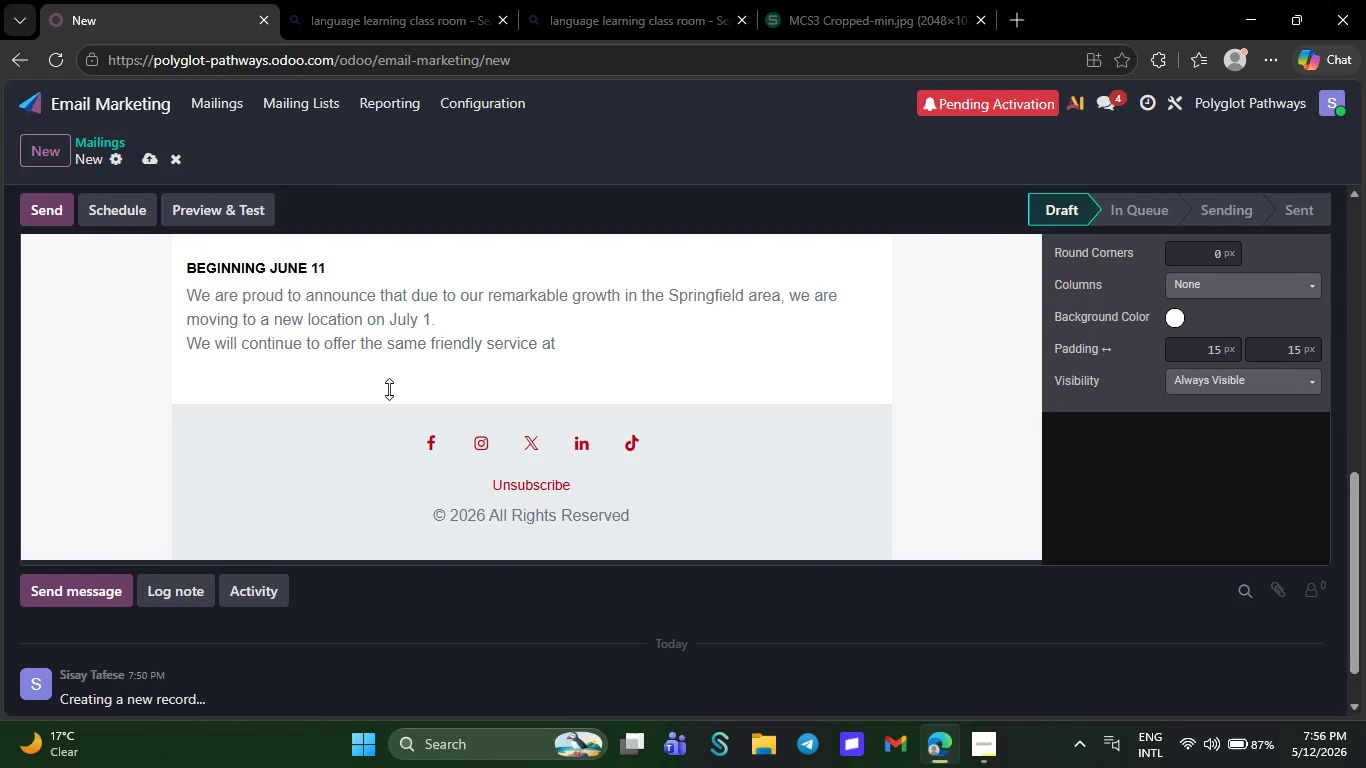 
key(Backspace)
 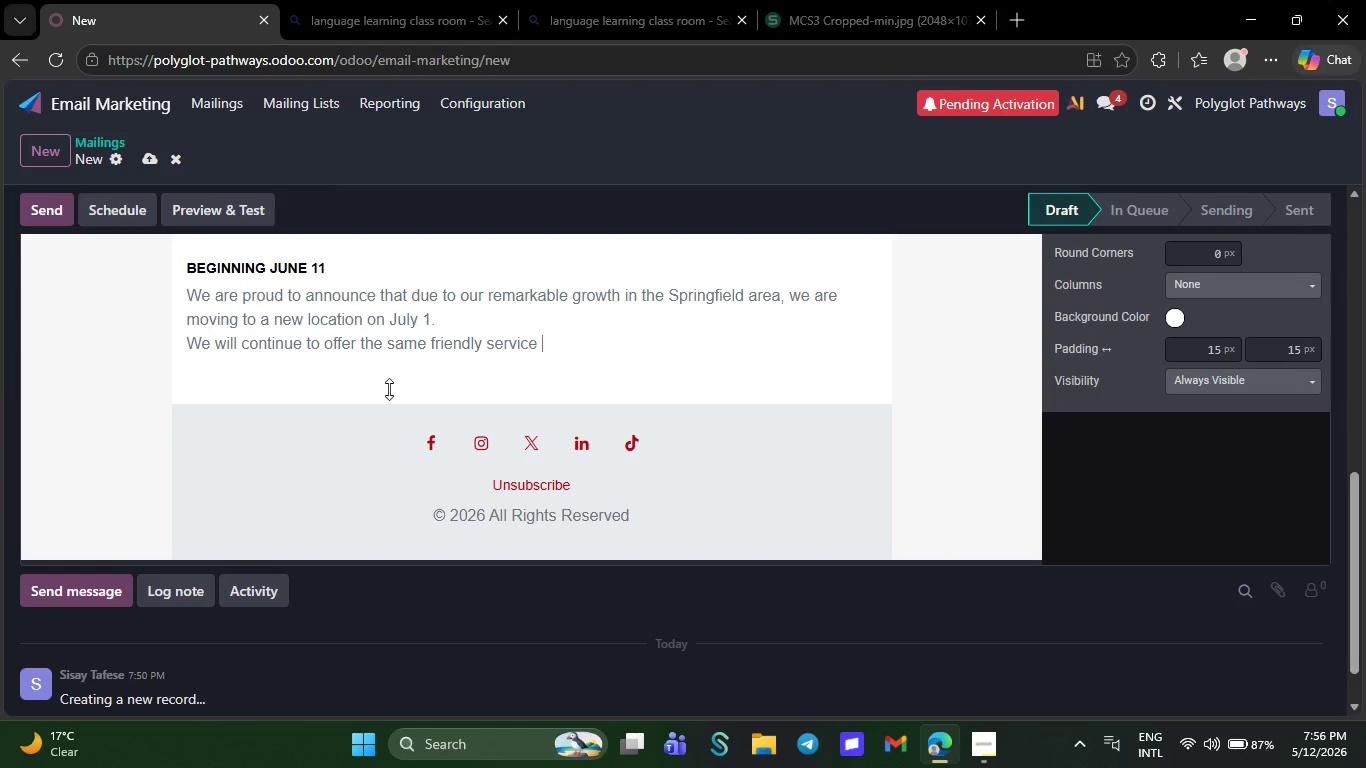 
hold_key(key=Backspace, duration=0.44)
 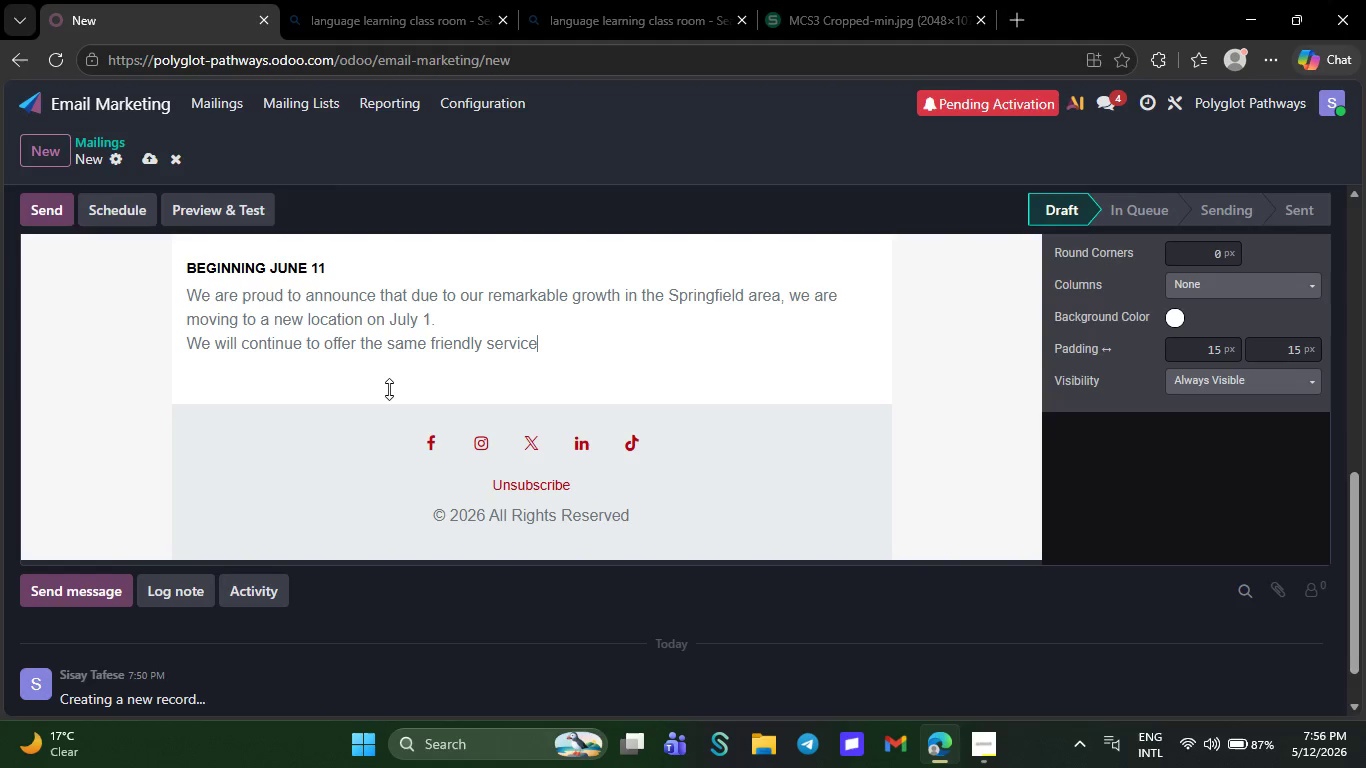 
key(Backspace)
 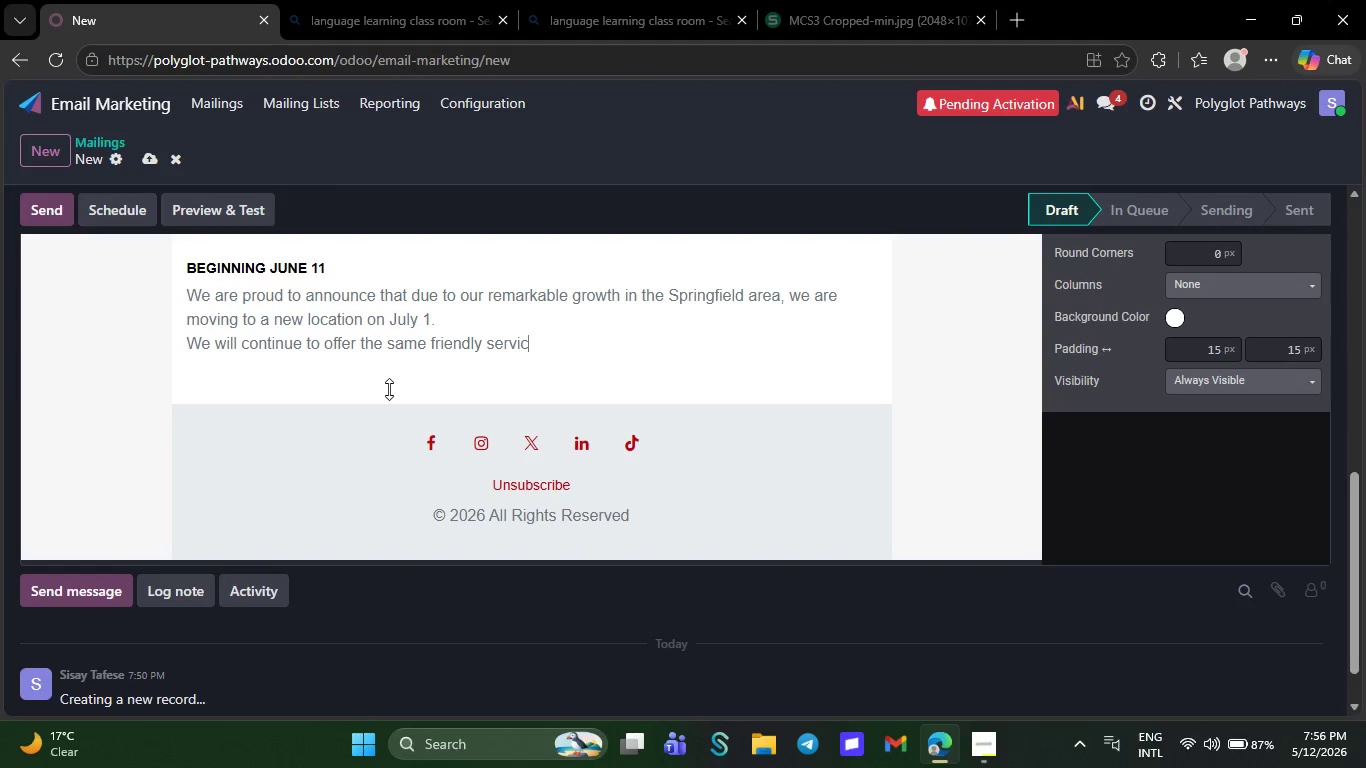 
hold_key(key=Backspace, duration=0.73)
 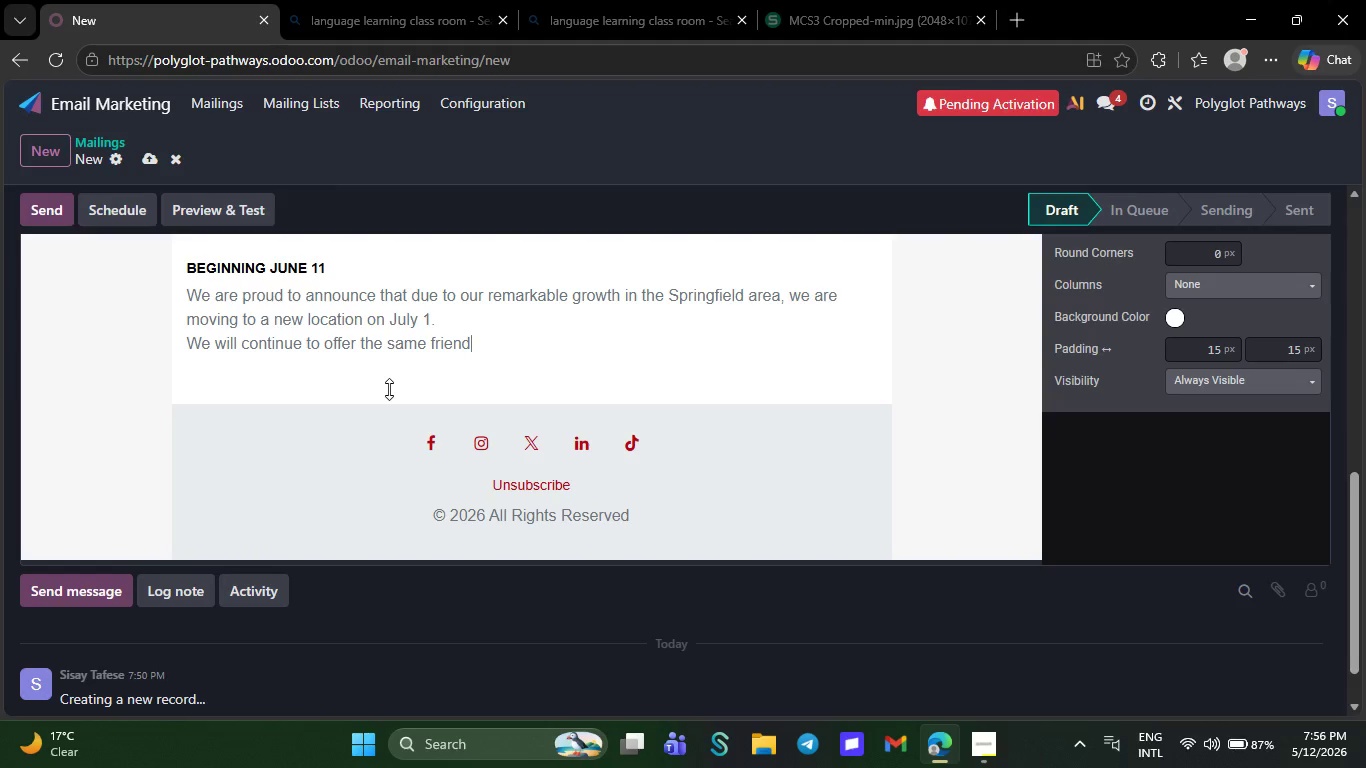 
hold_key(key=Backspace, duration=0.75)
 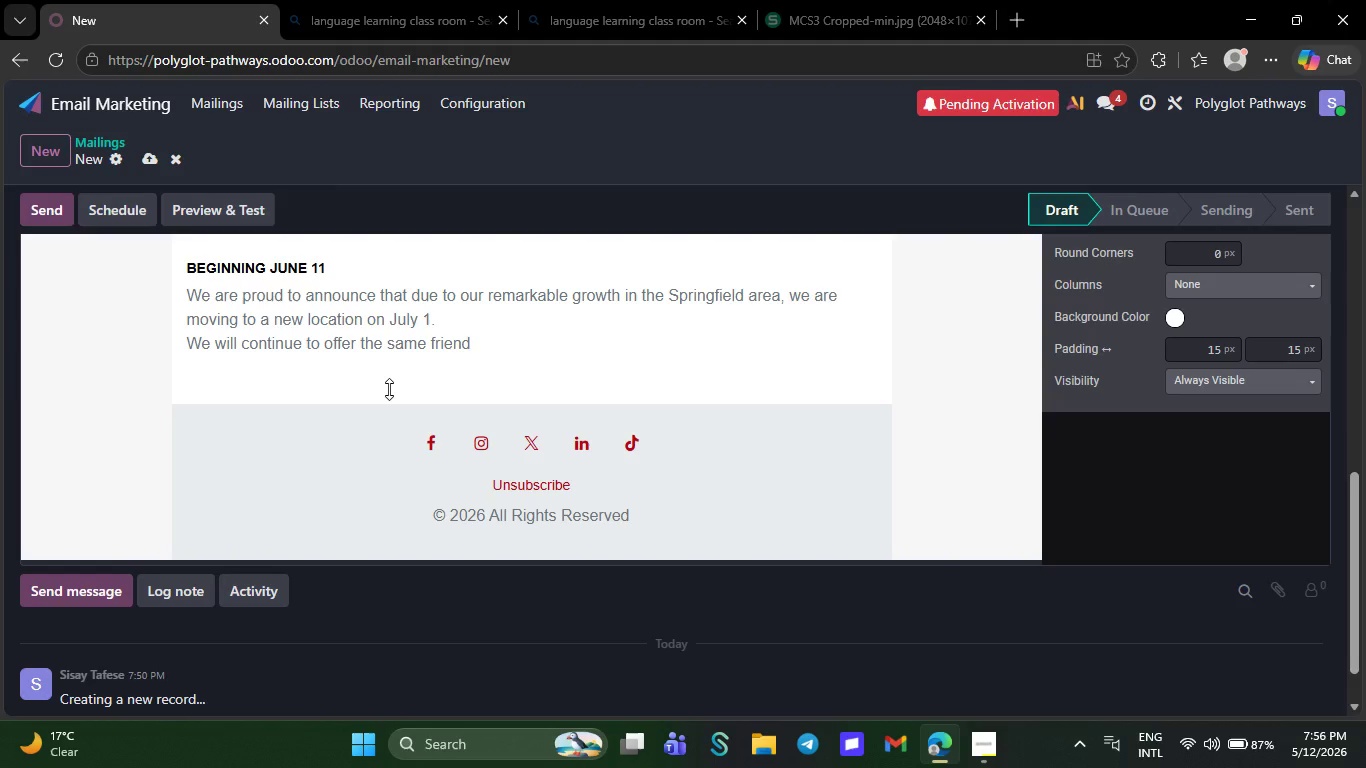 
hold_key(key=Backspace, duration=0.34)
 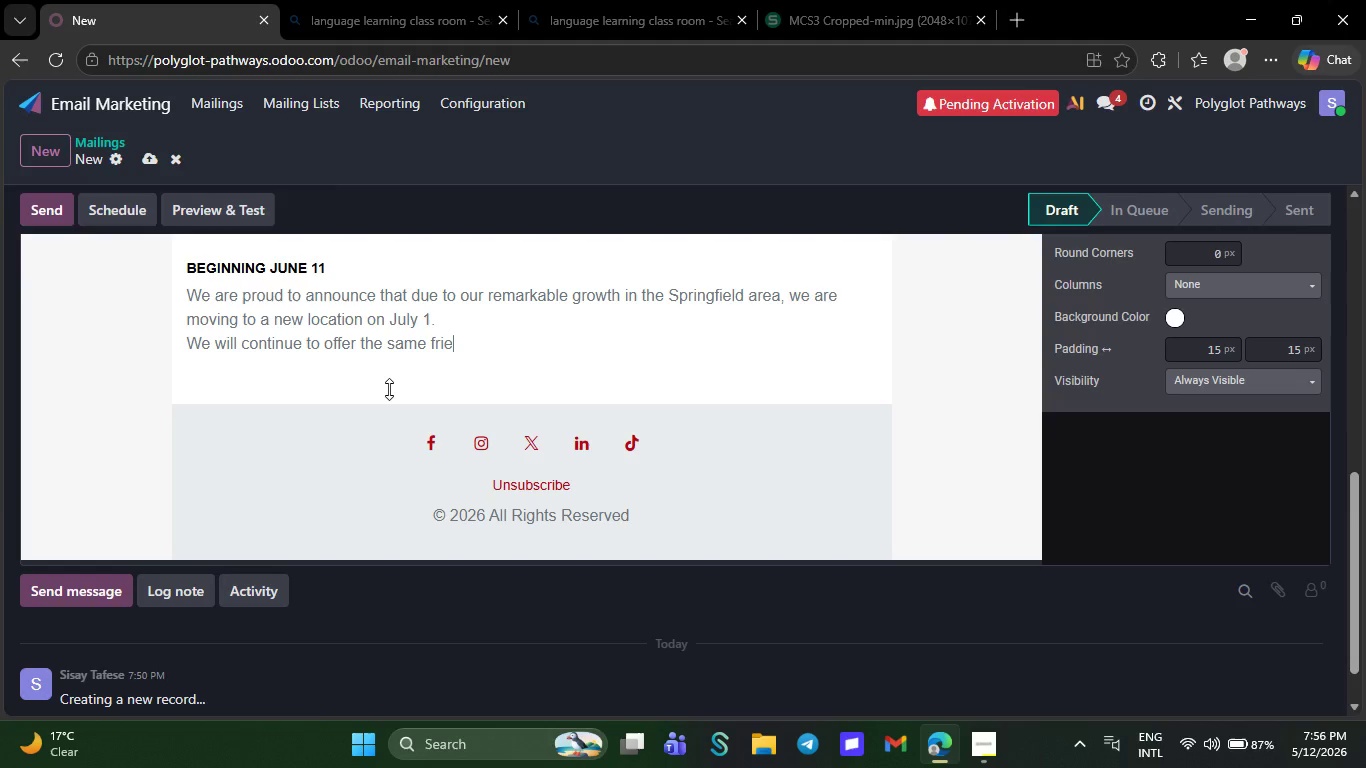 
hold_key(key=Backspace, duration=0.31)
 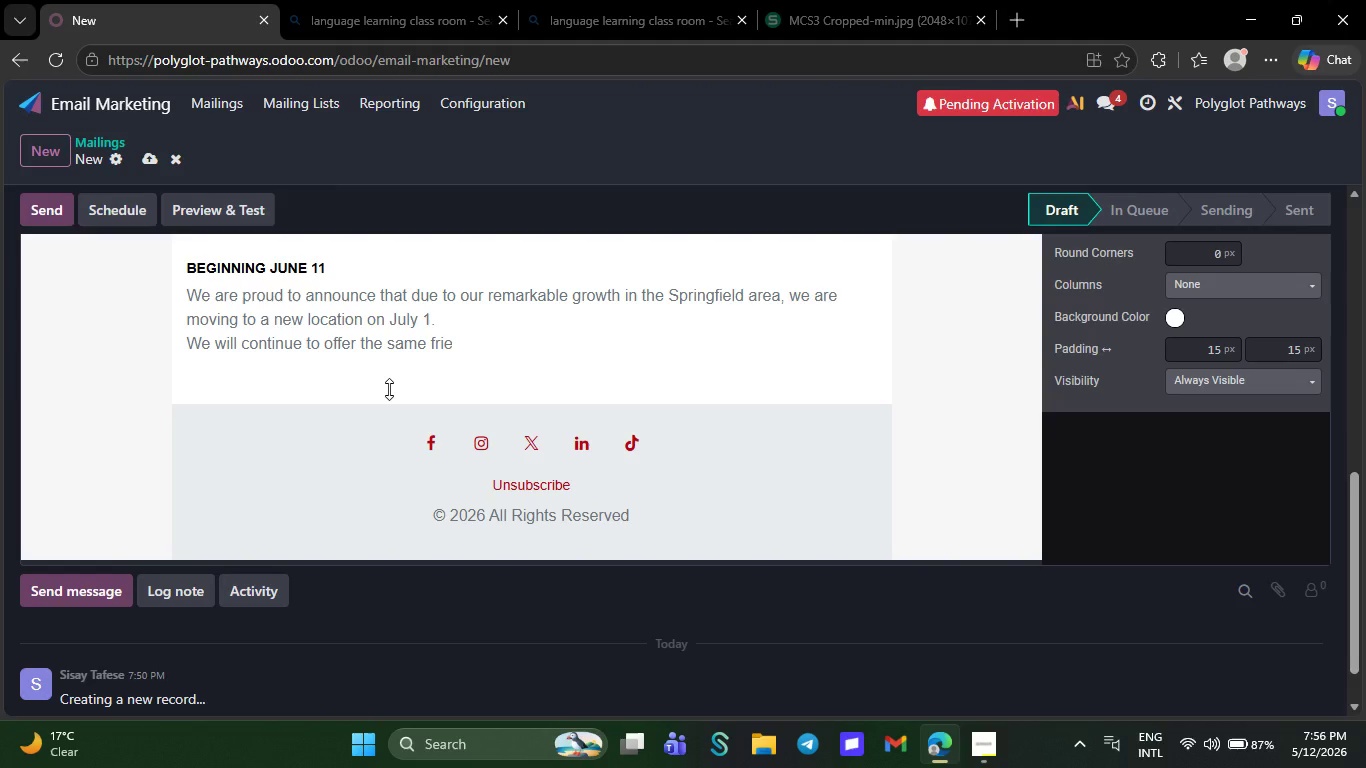 
wait(19.98)
 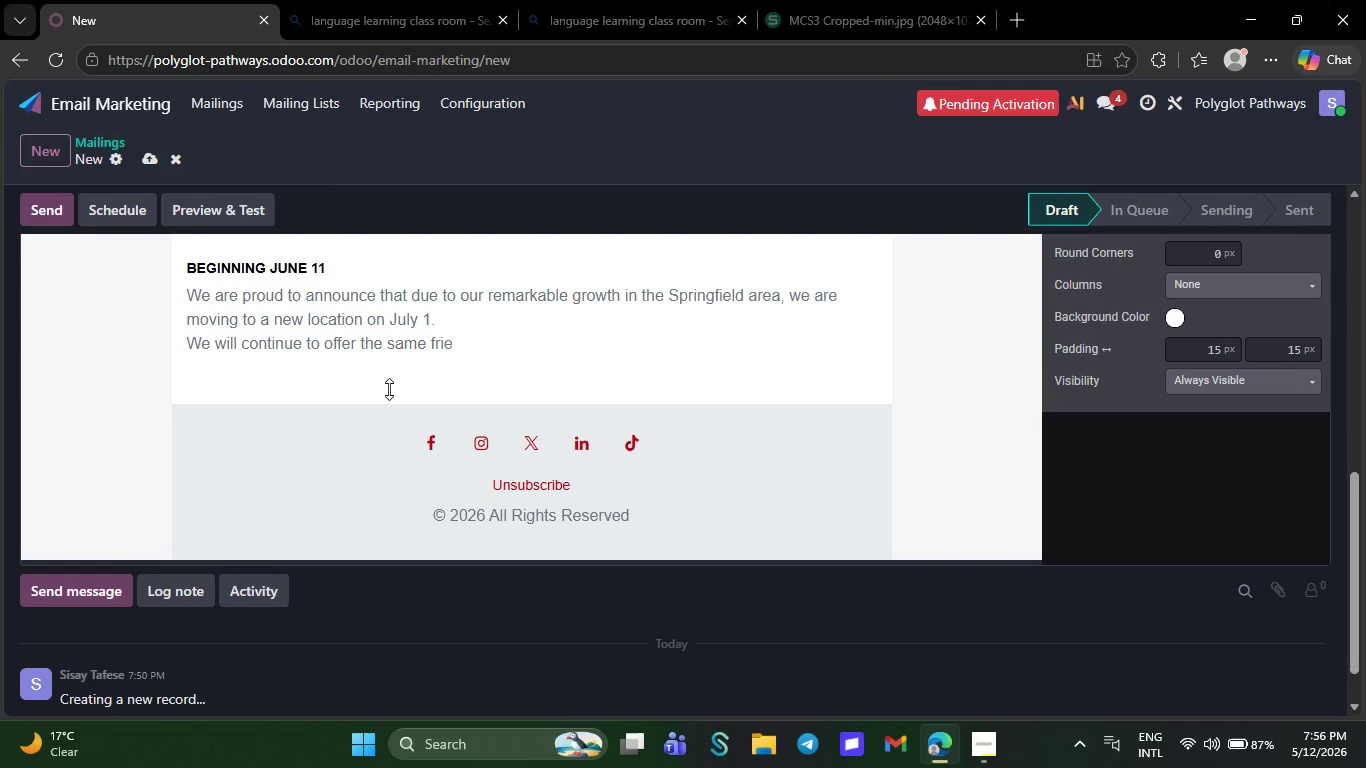 
hold_key(key=Backspace, duration=0.5)
 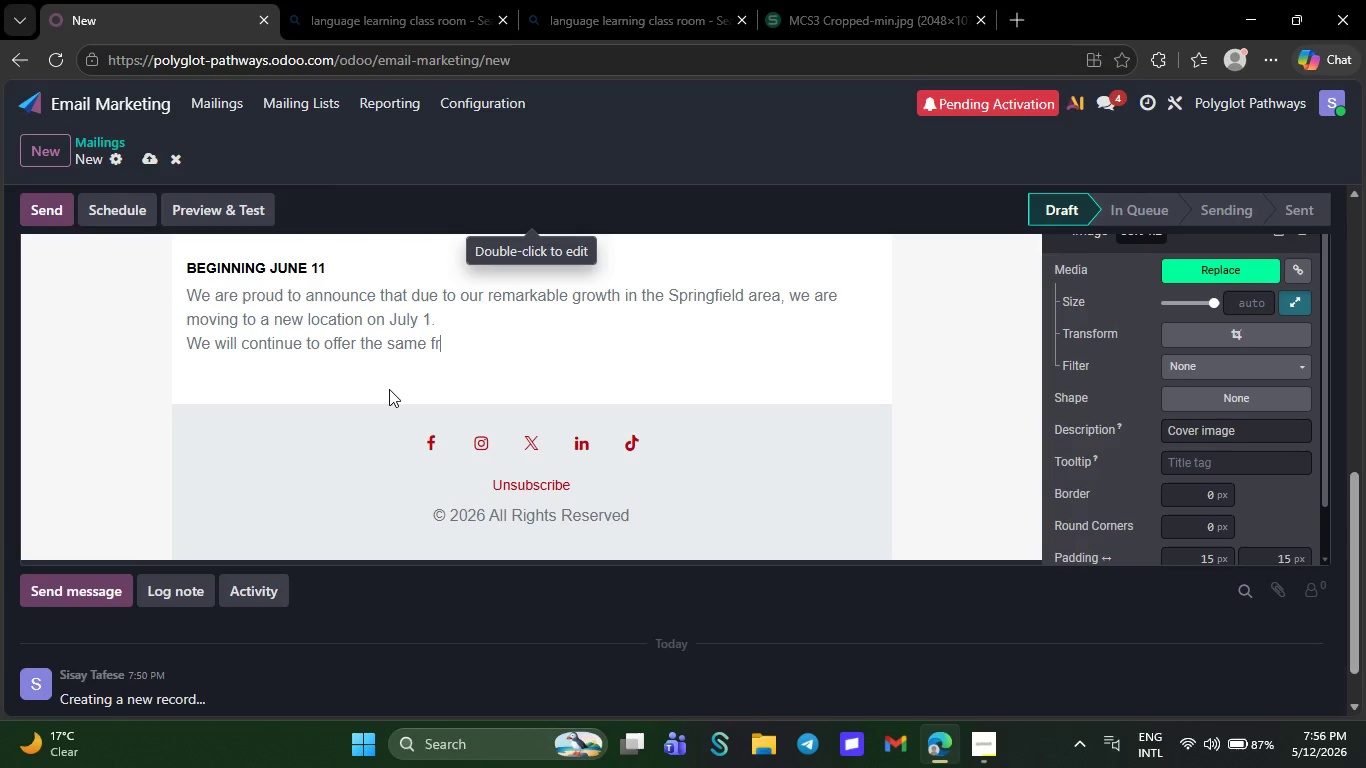 
left_click([389, 389])
 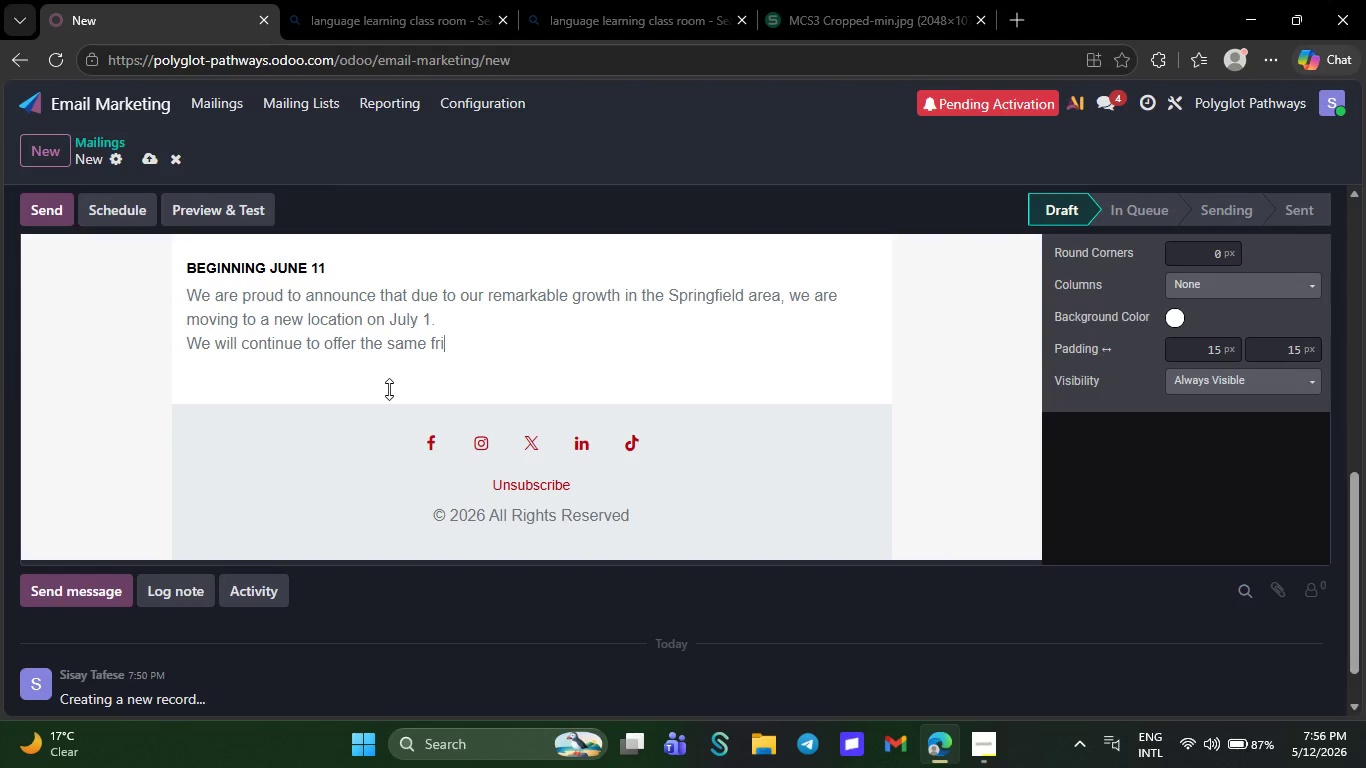 
hold_key(key=Backspace, duration=0.36)
 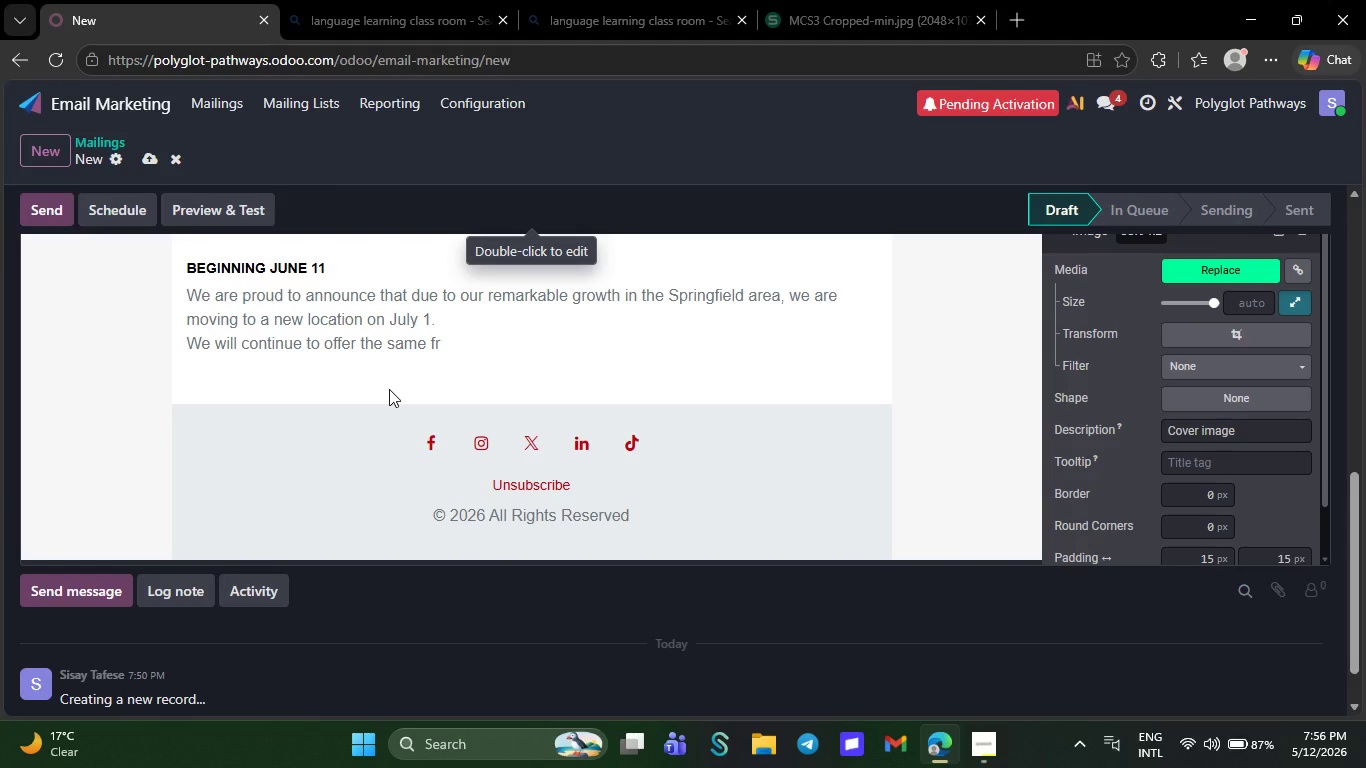 
hold_key(key=Backspace, duration=0.31)
 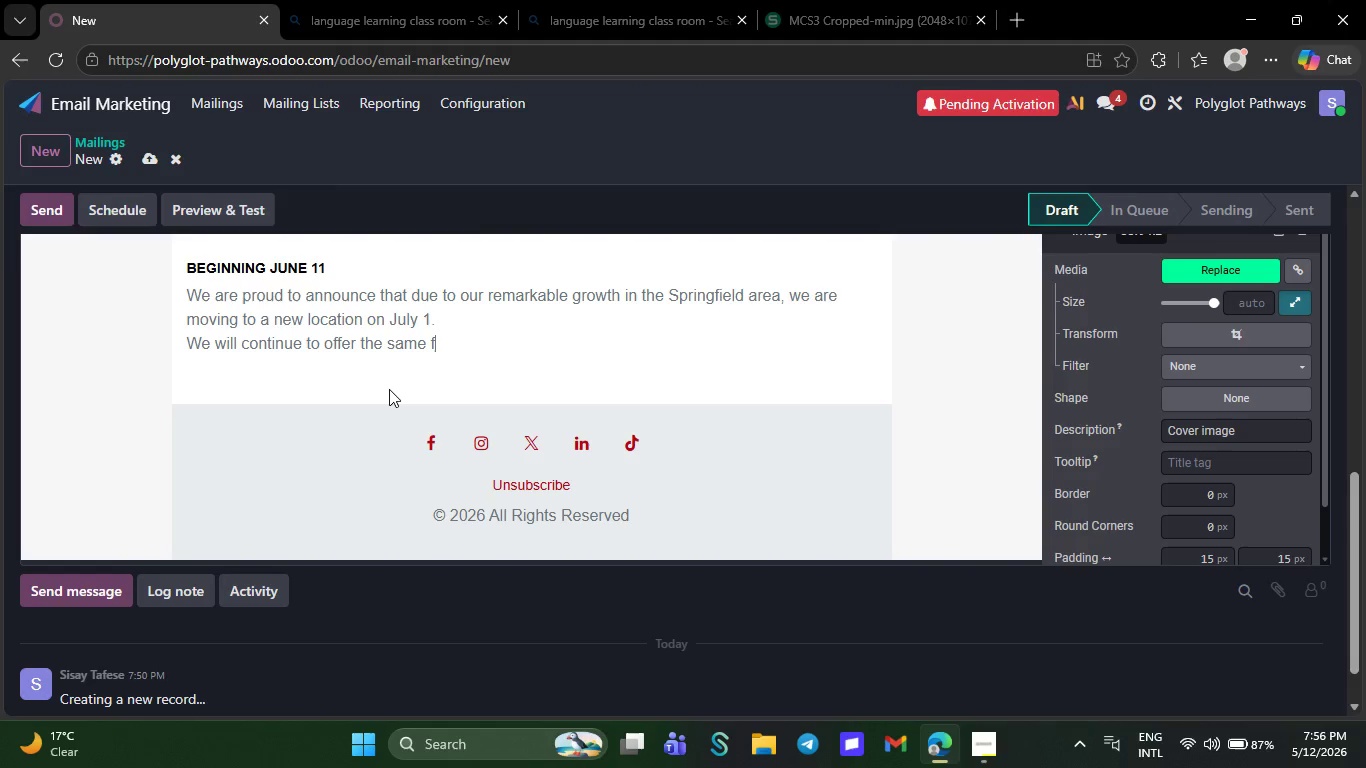 
hold_key(key=Backspace, duration=0.36)
 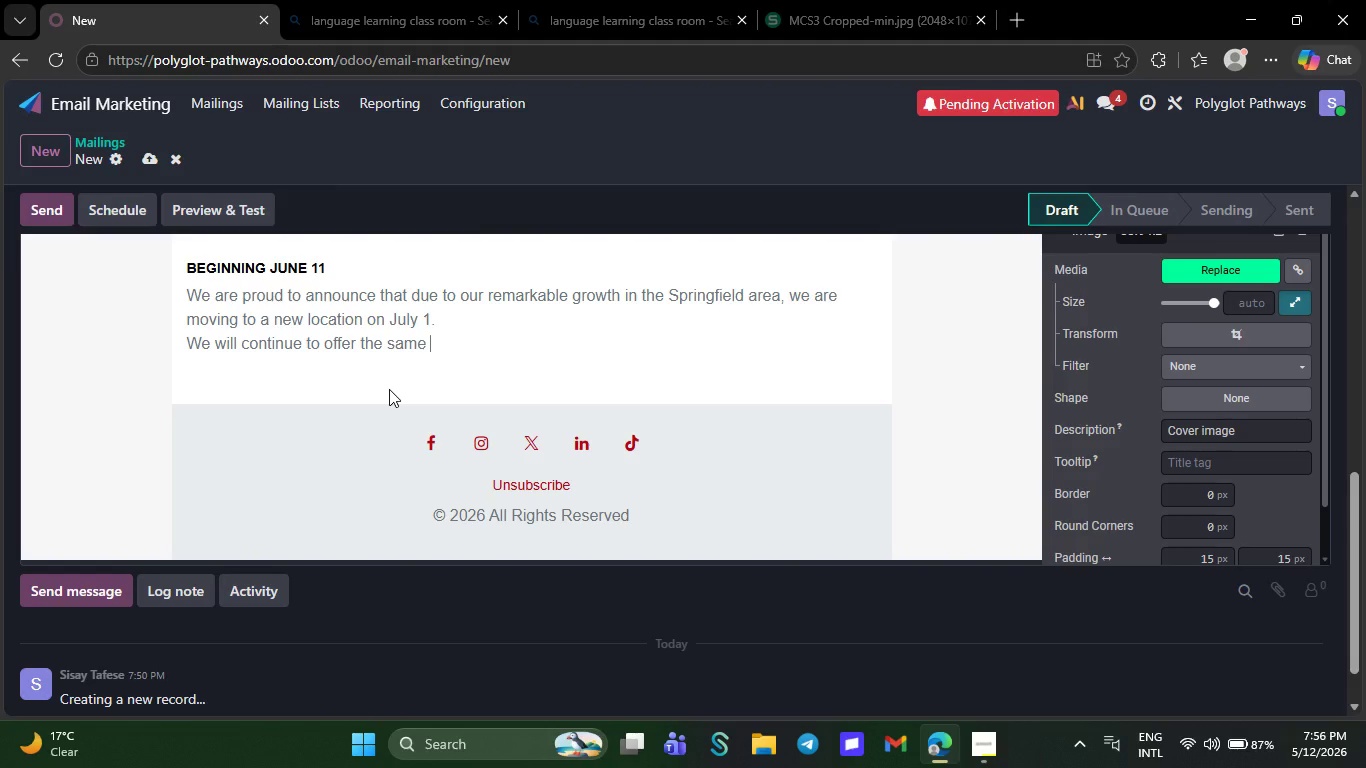 
hold_key(key=Backspace, duration=0.31)
 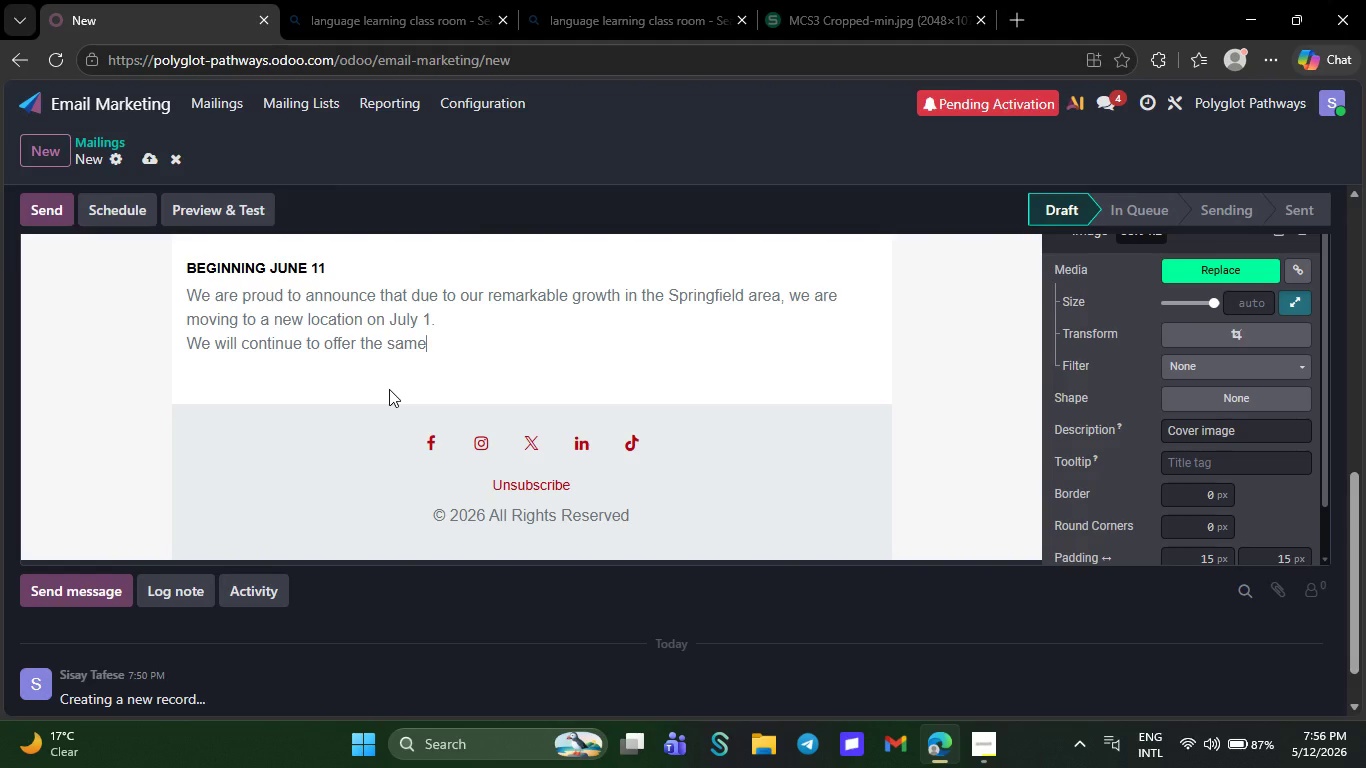 
hold_key(key=Backspace, duration=0.5)
 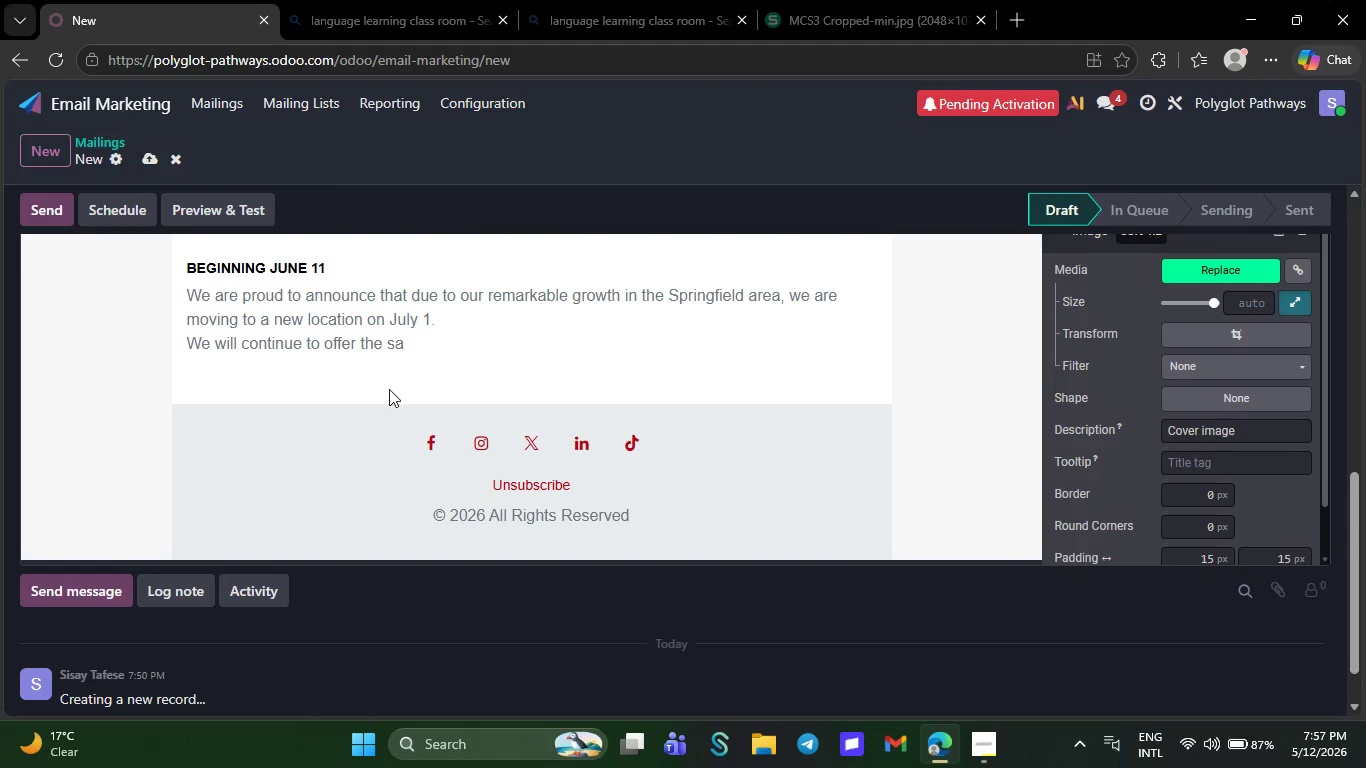 
hold_key(key=Backspace, duration=1.27)
 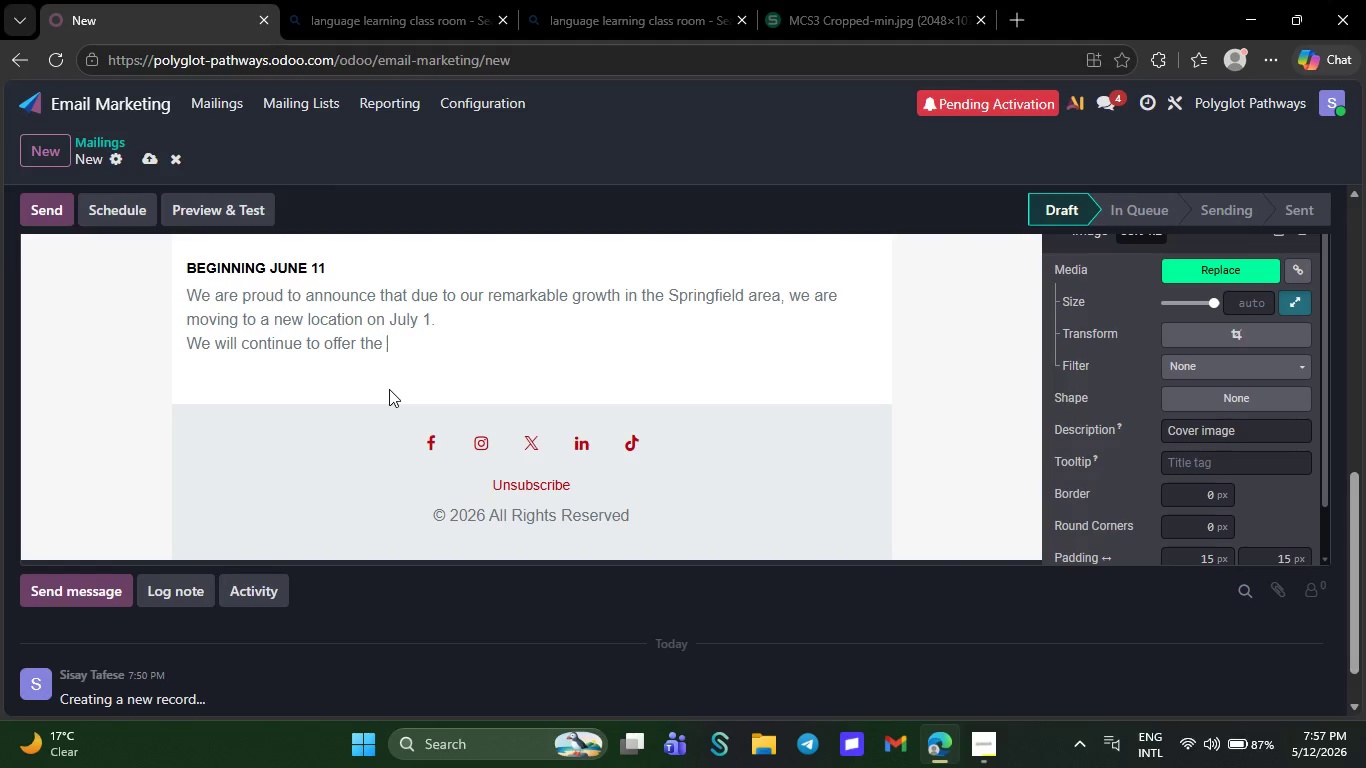 
key(Backspace)
 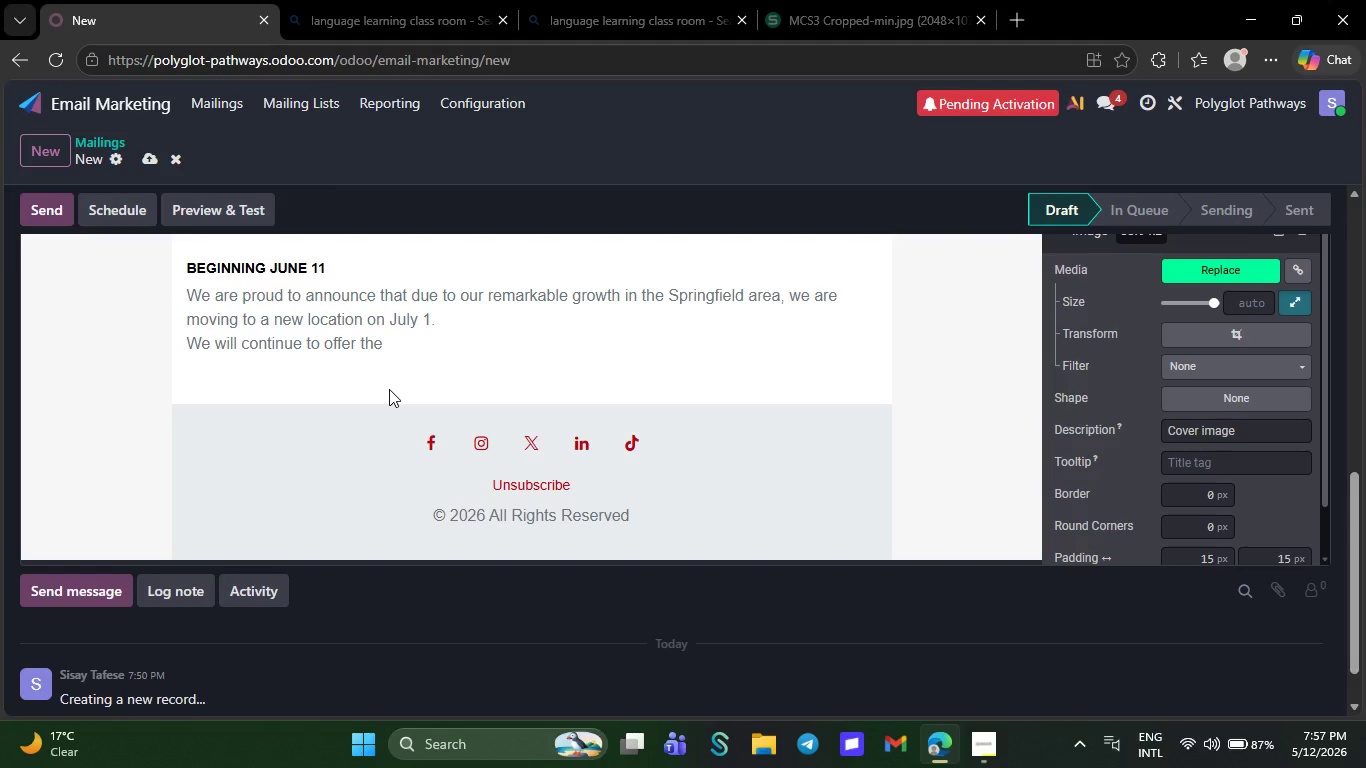 
key(Backspace)
 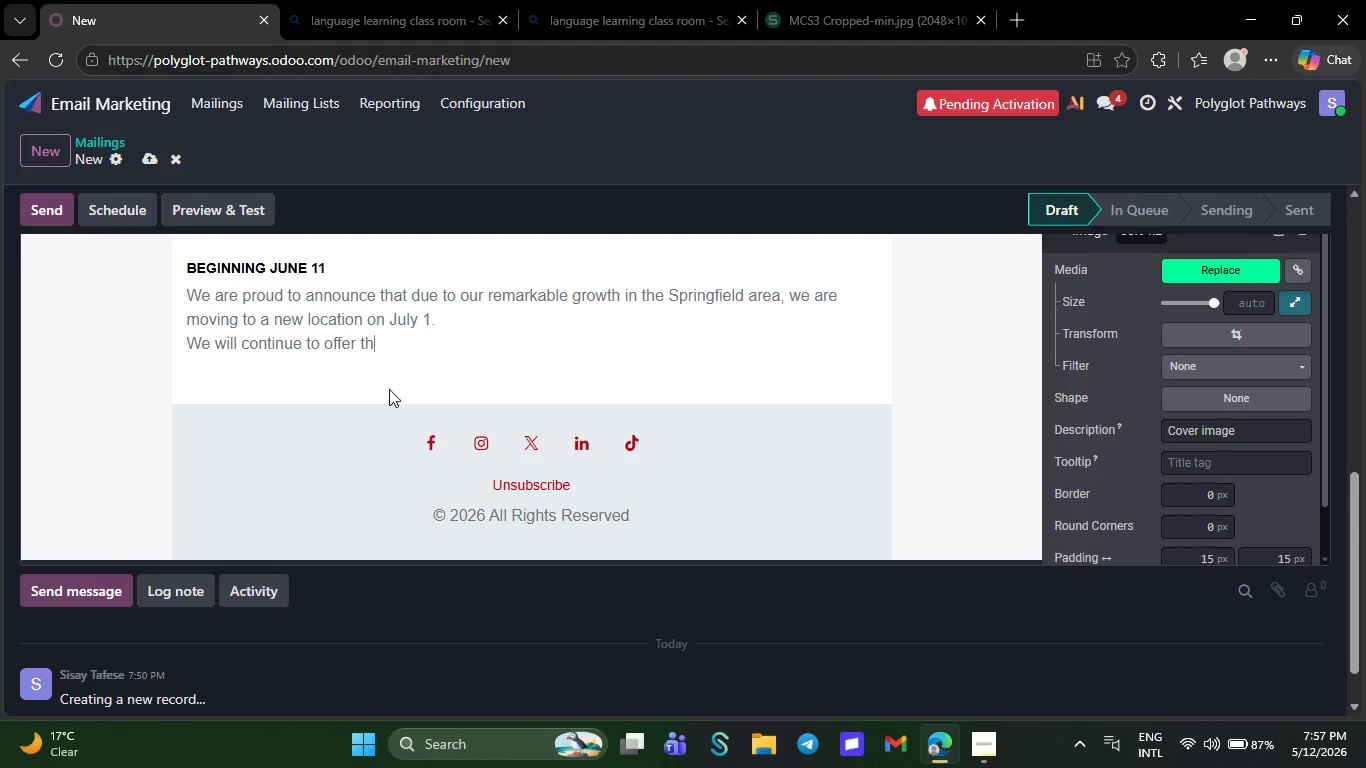 
key(Backspace)
 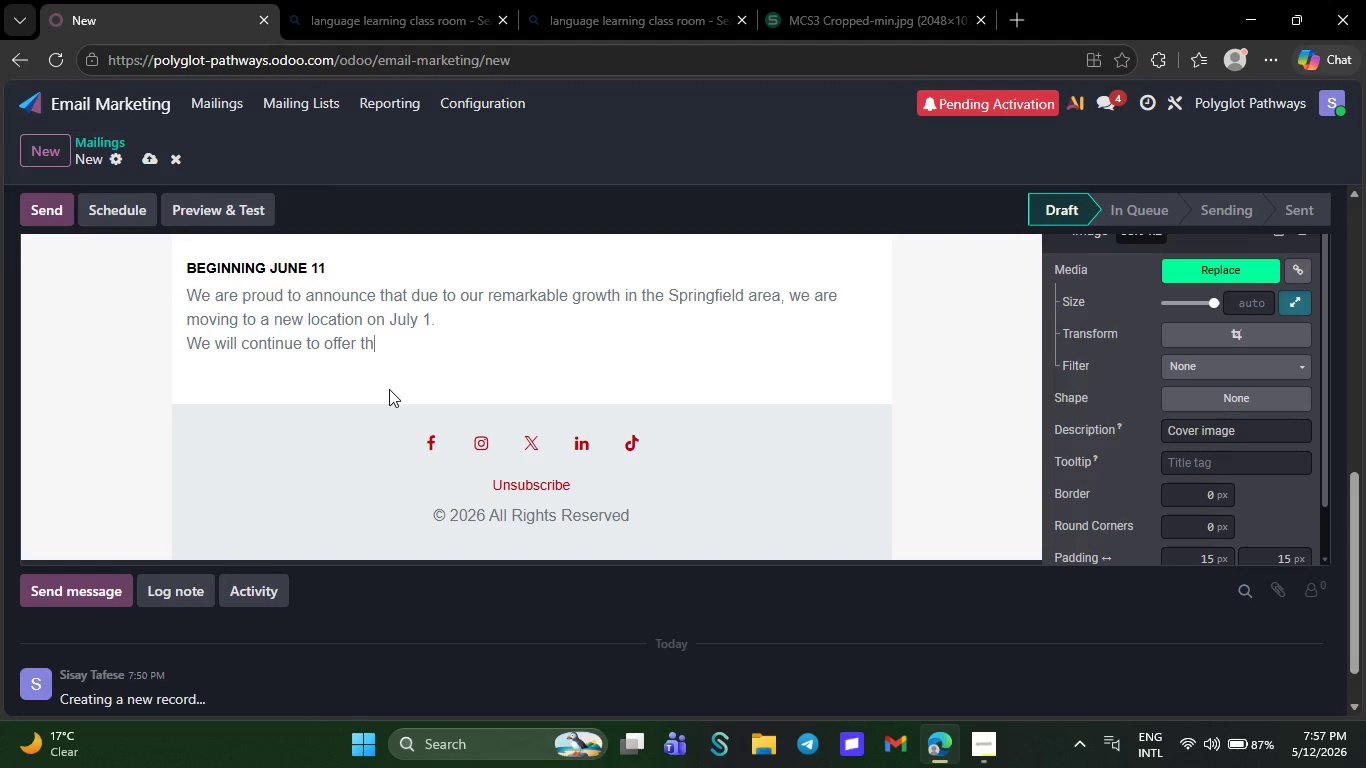 
hold_key(key=Backspace, duration=0.31)
 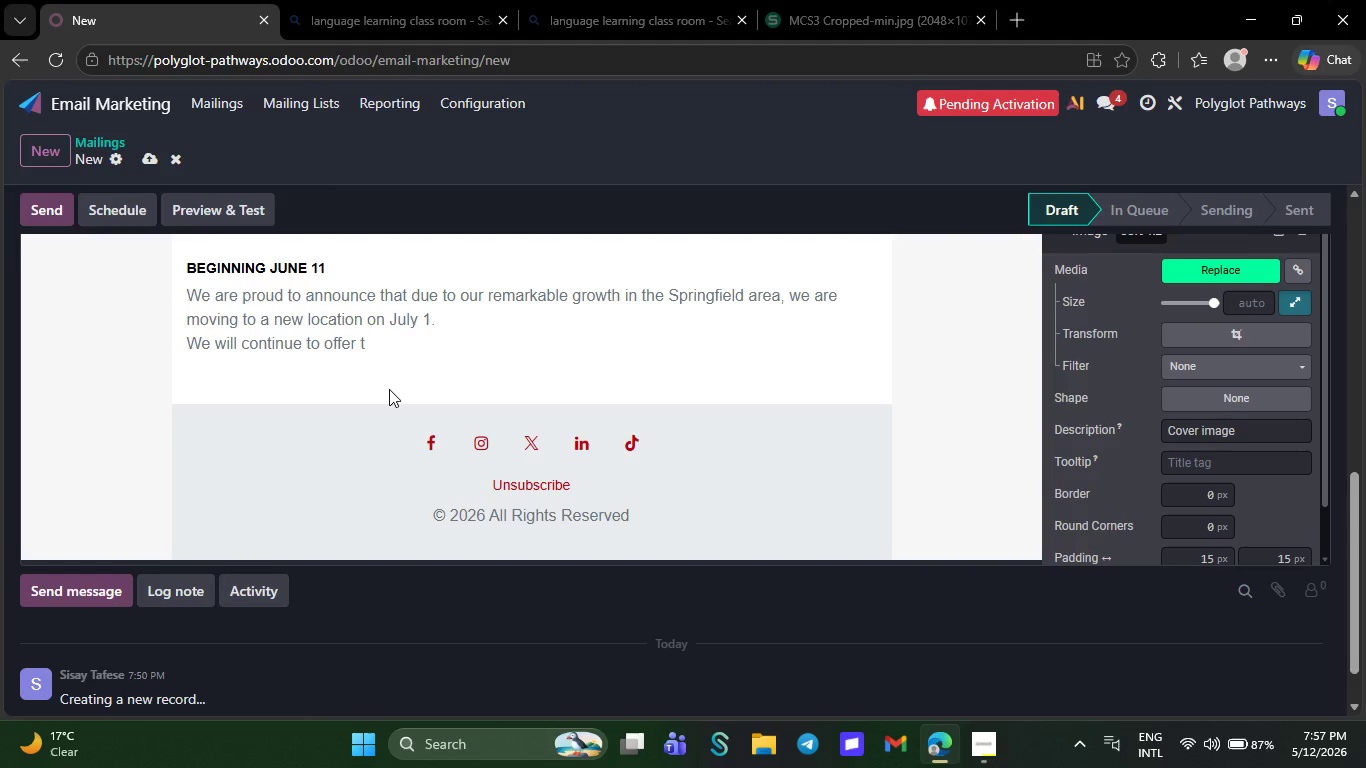 
hold_key(key=Backspace, duration=0.34)
 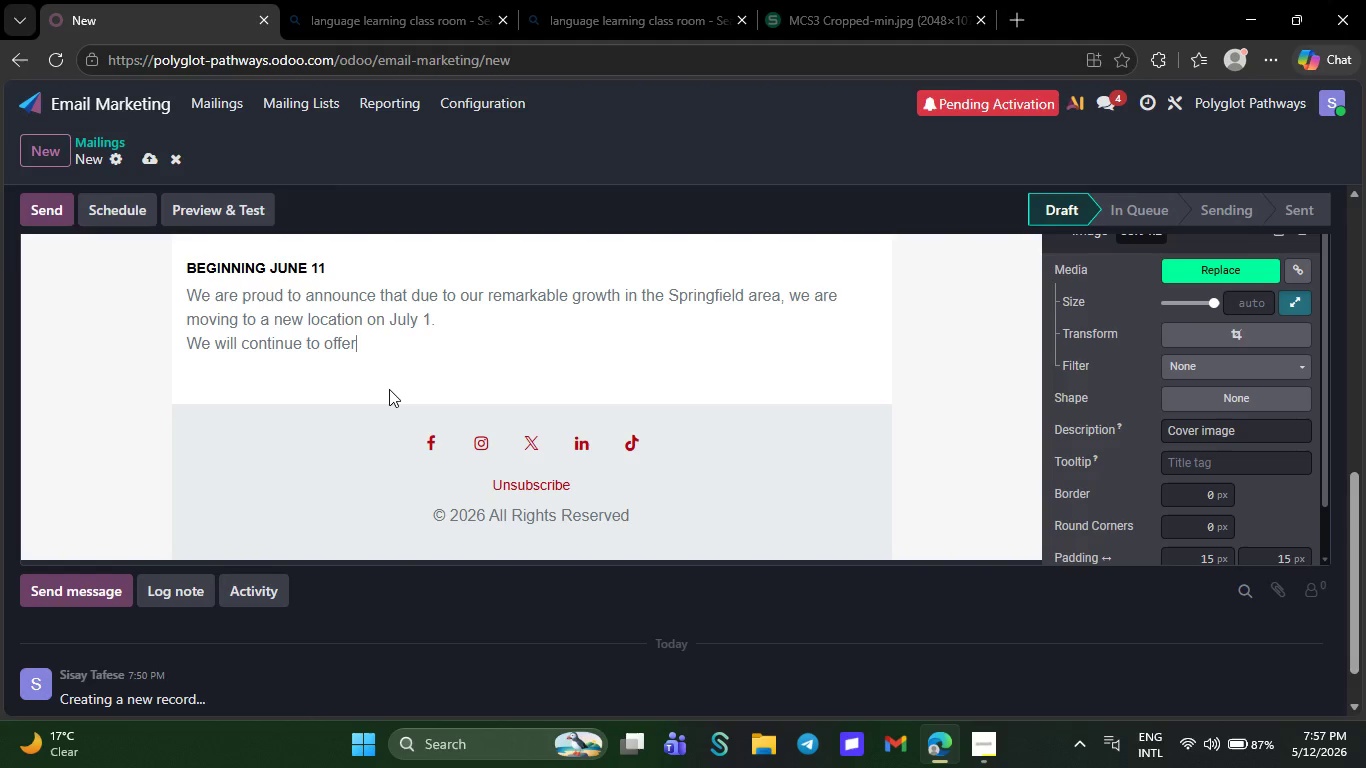 
hold_key(key=Backspace, duration=0.31)
 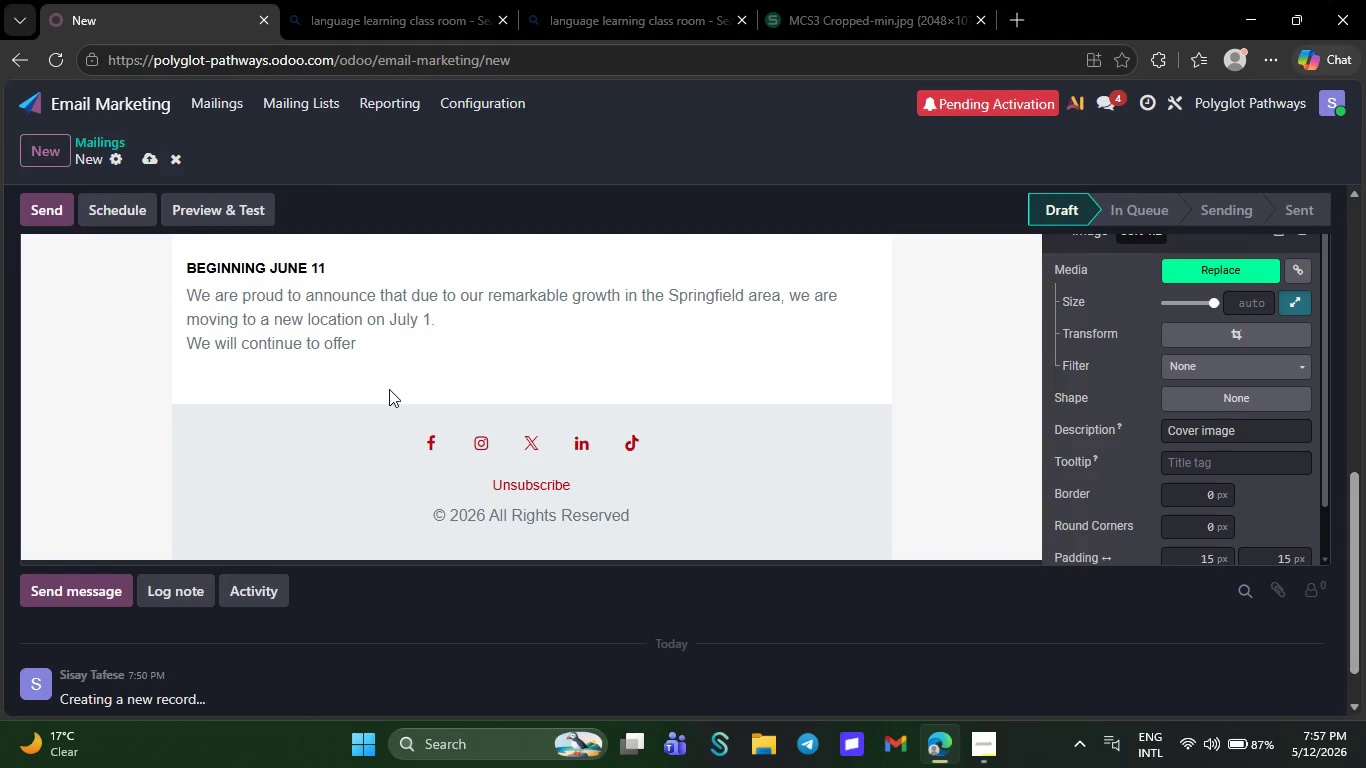 
key(Backspace)
 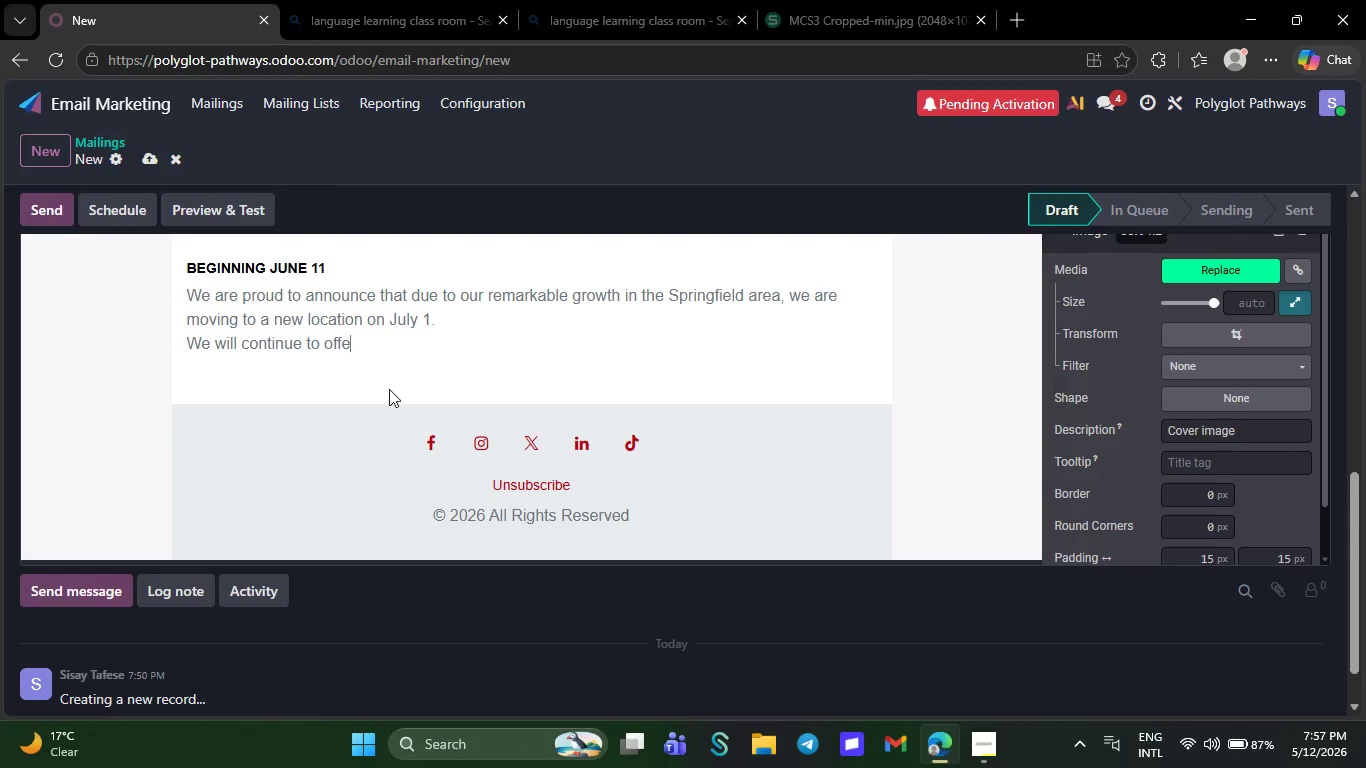 
hold_key(key=Backspace, duration=0.31)
 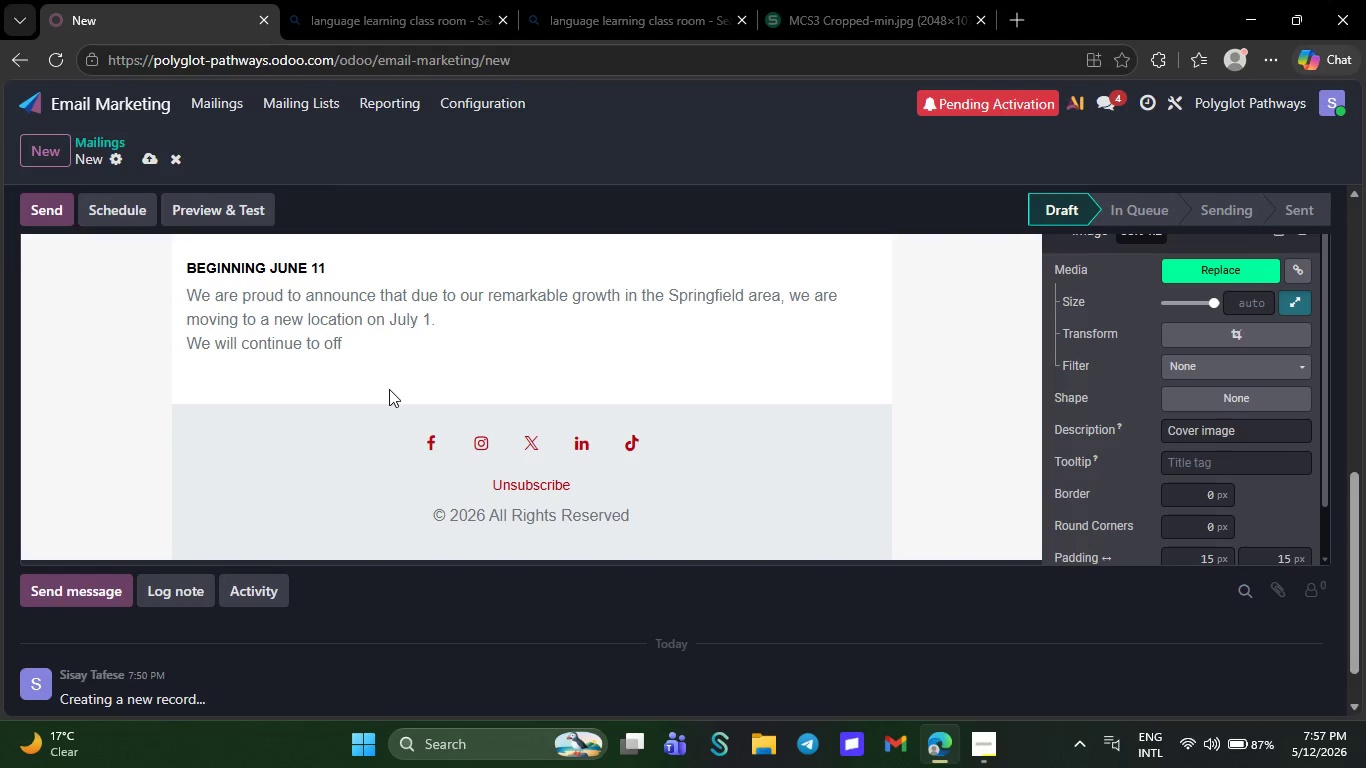 
hold_key(key=Backspace, duration=0.31)
 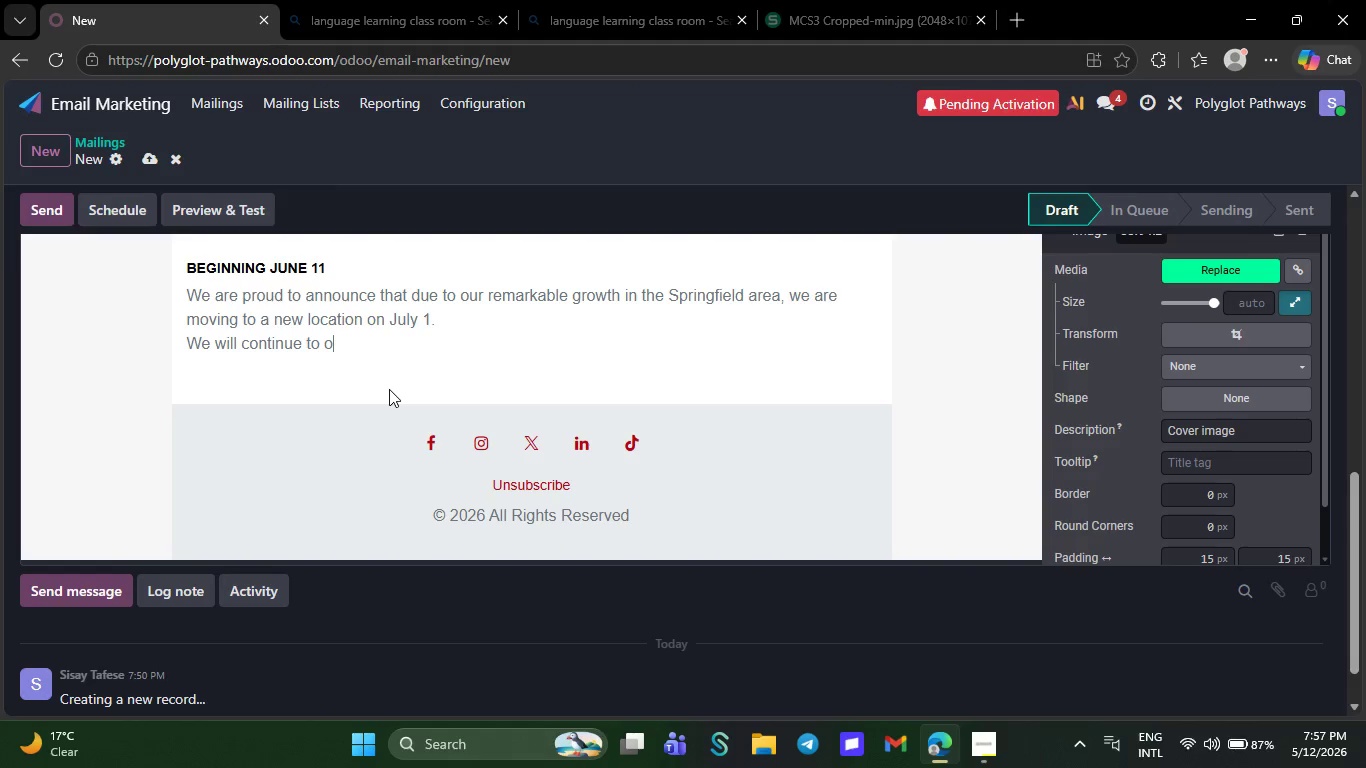 
key(Backspace)
 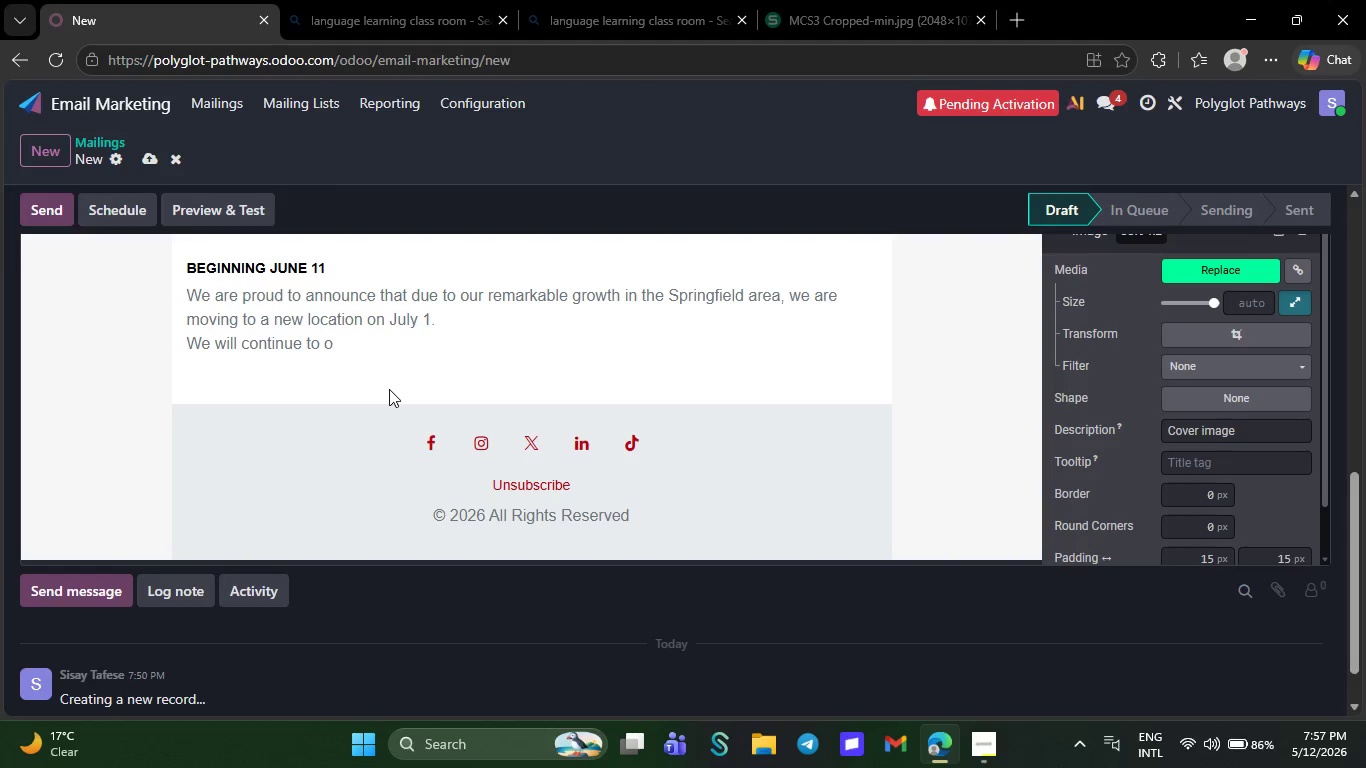 
hold_key(key=Backspace, duration=1.25)
 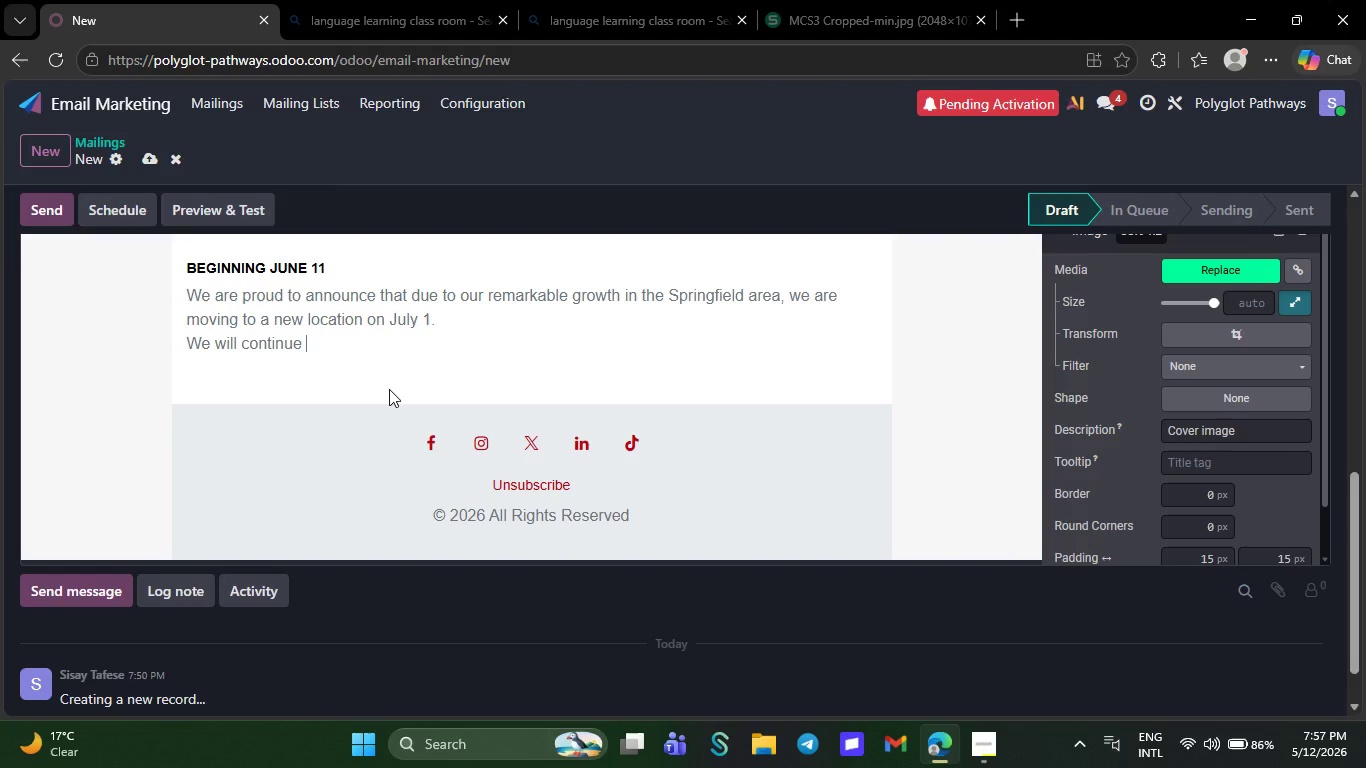 
hold_key(key=Backspace, duration=1.38)
 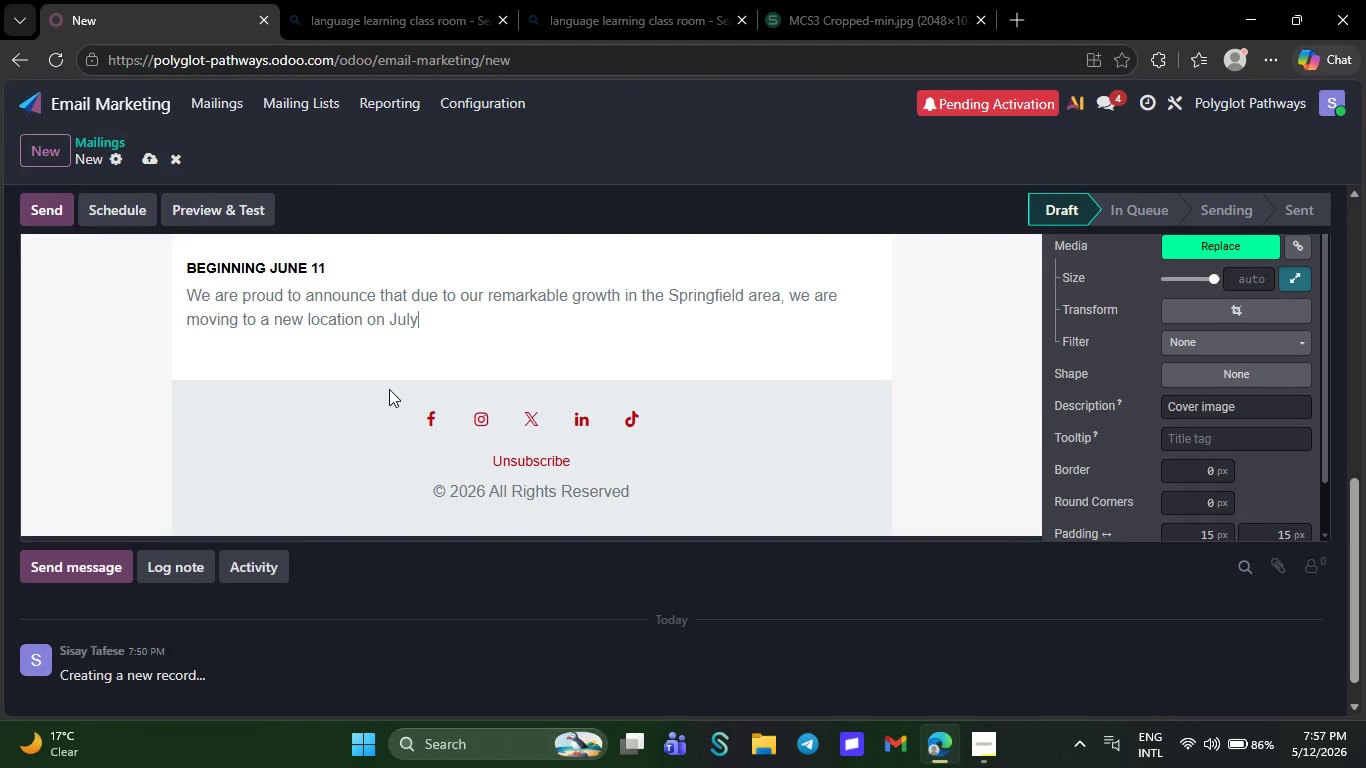 
hold_key(key=Backspace, duration=0.31)
 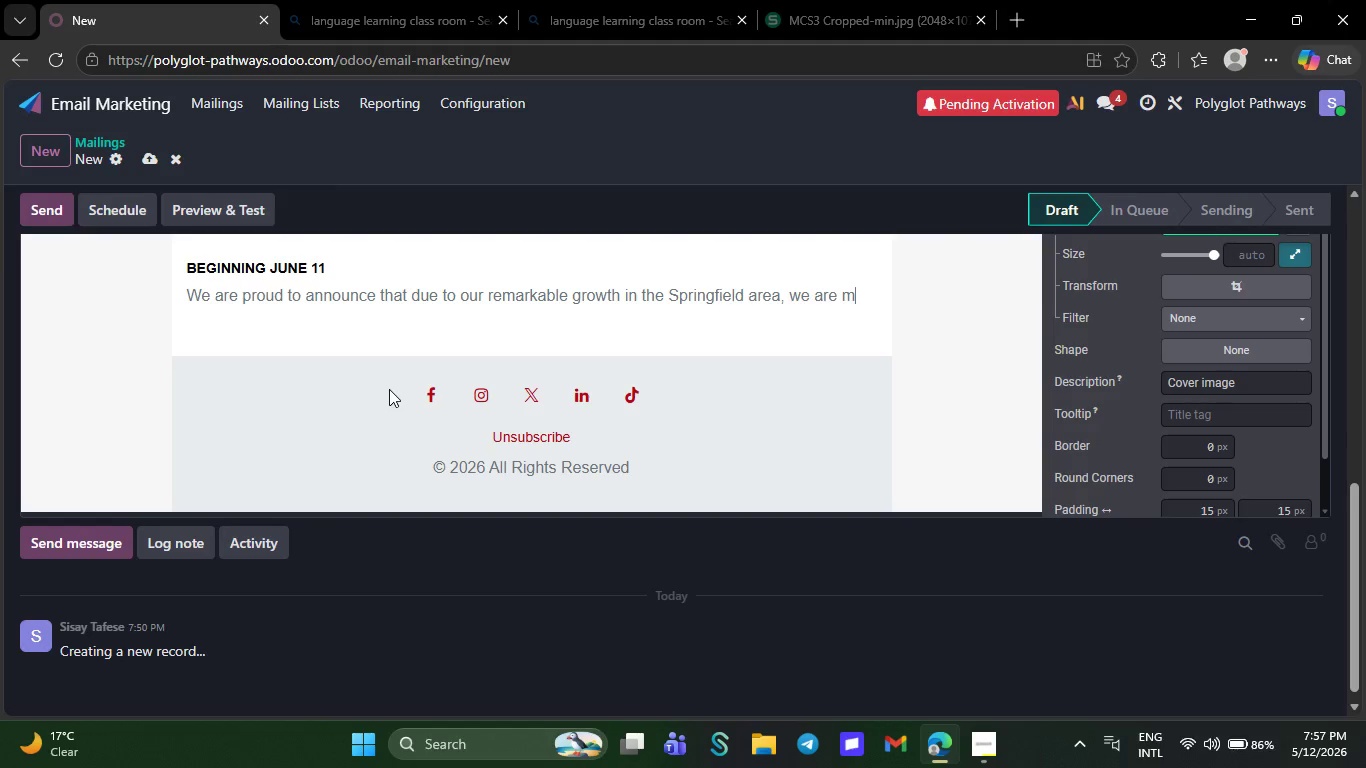 
key(Backspace)
 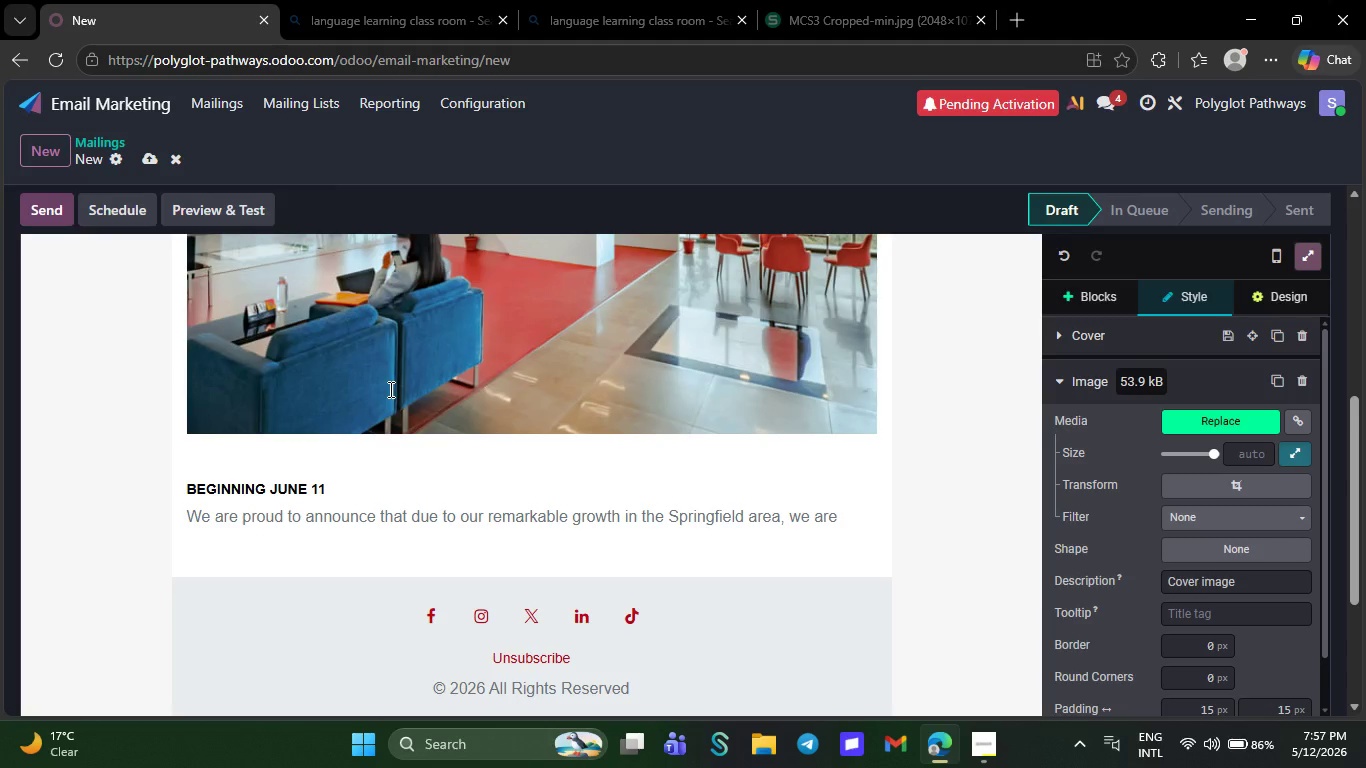 
wait(8.92)
 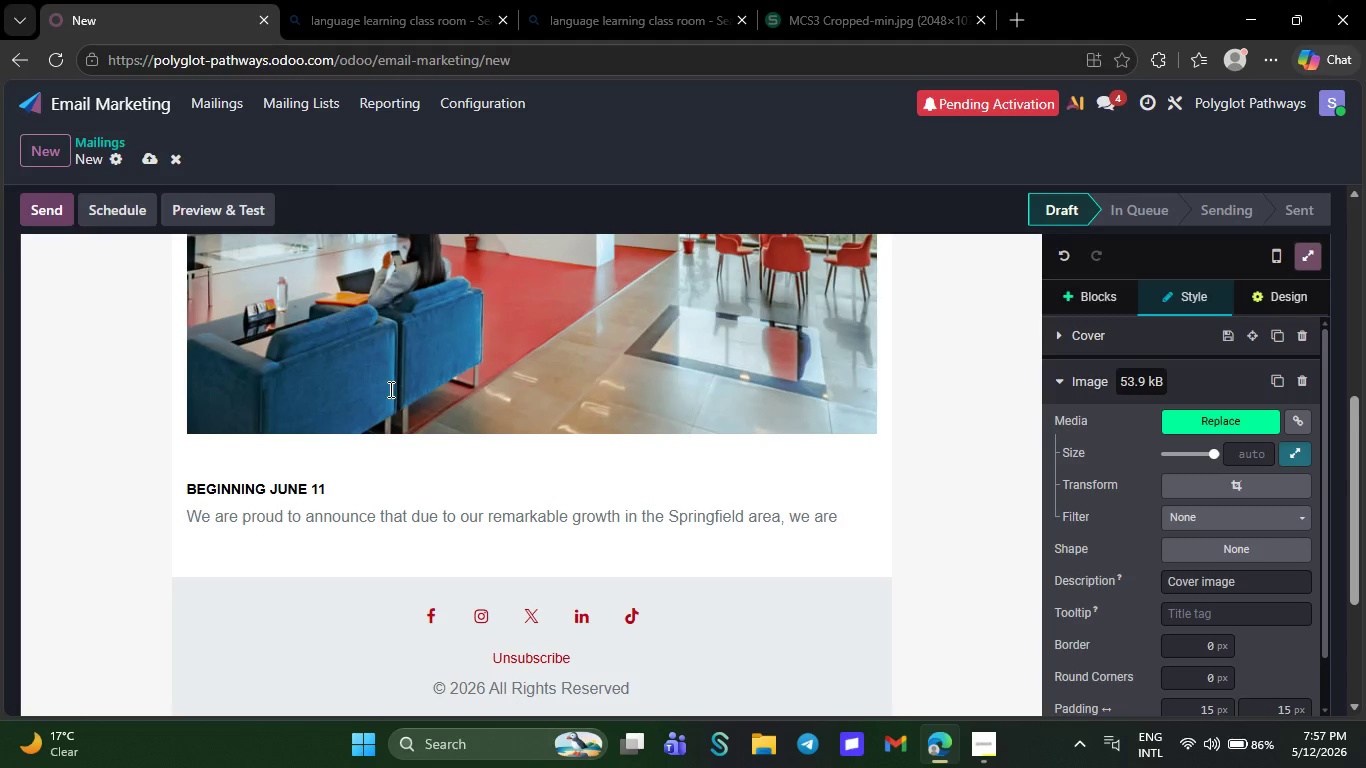 
key(Backspace)
 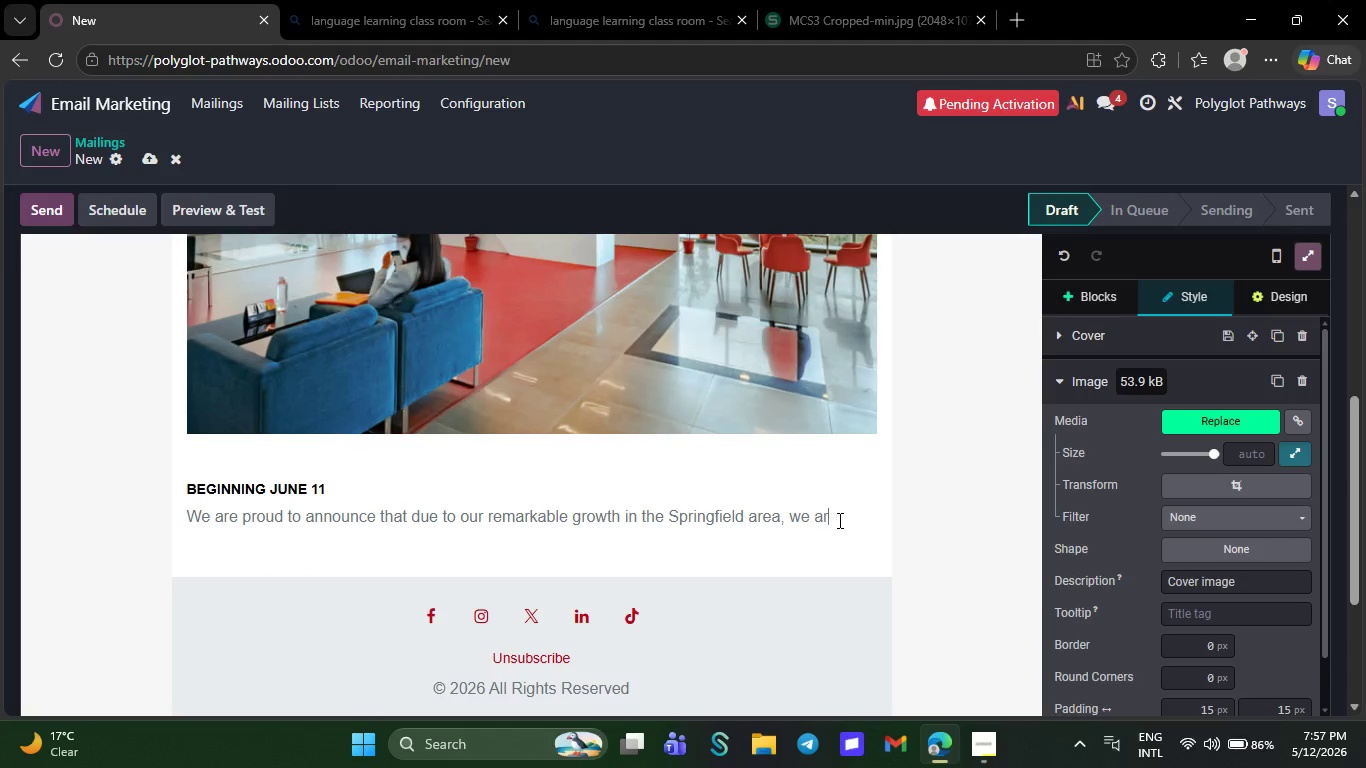 
key(Backspace)
 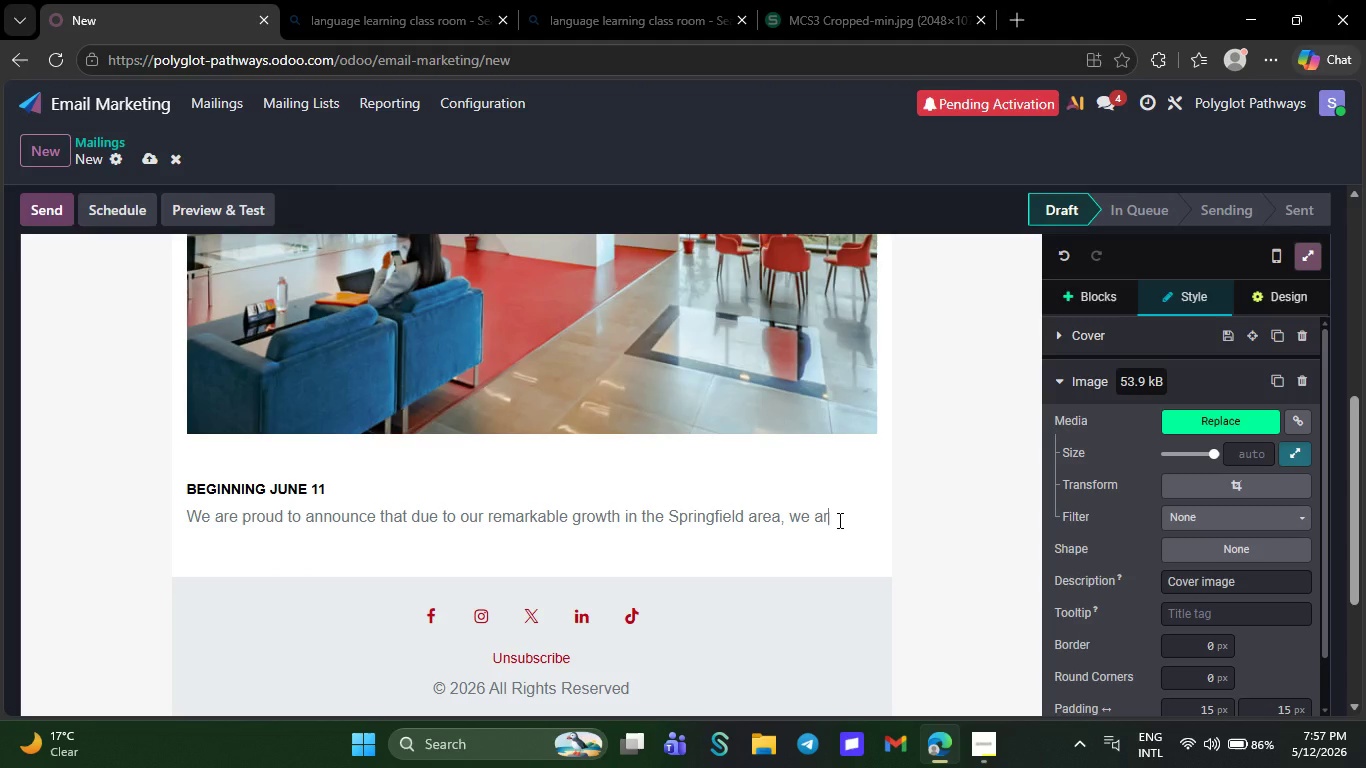 
wait(7.09)
 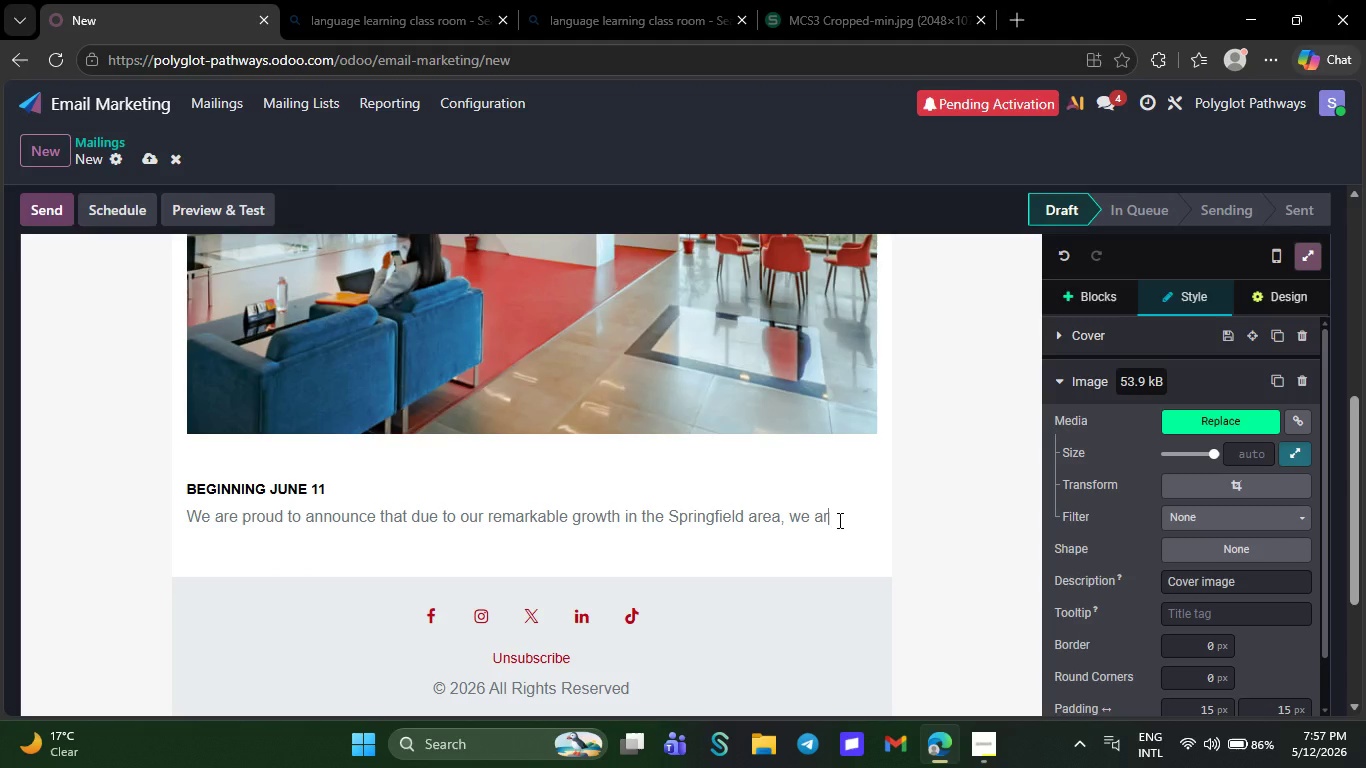 
key(Backspace)
 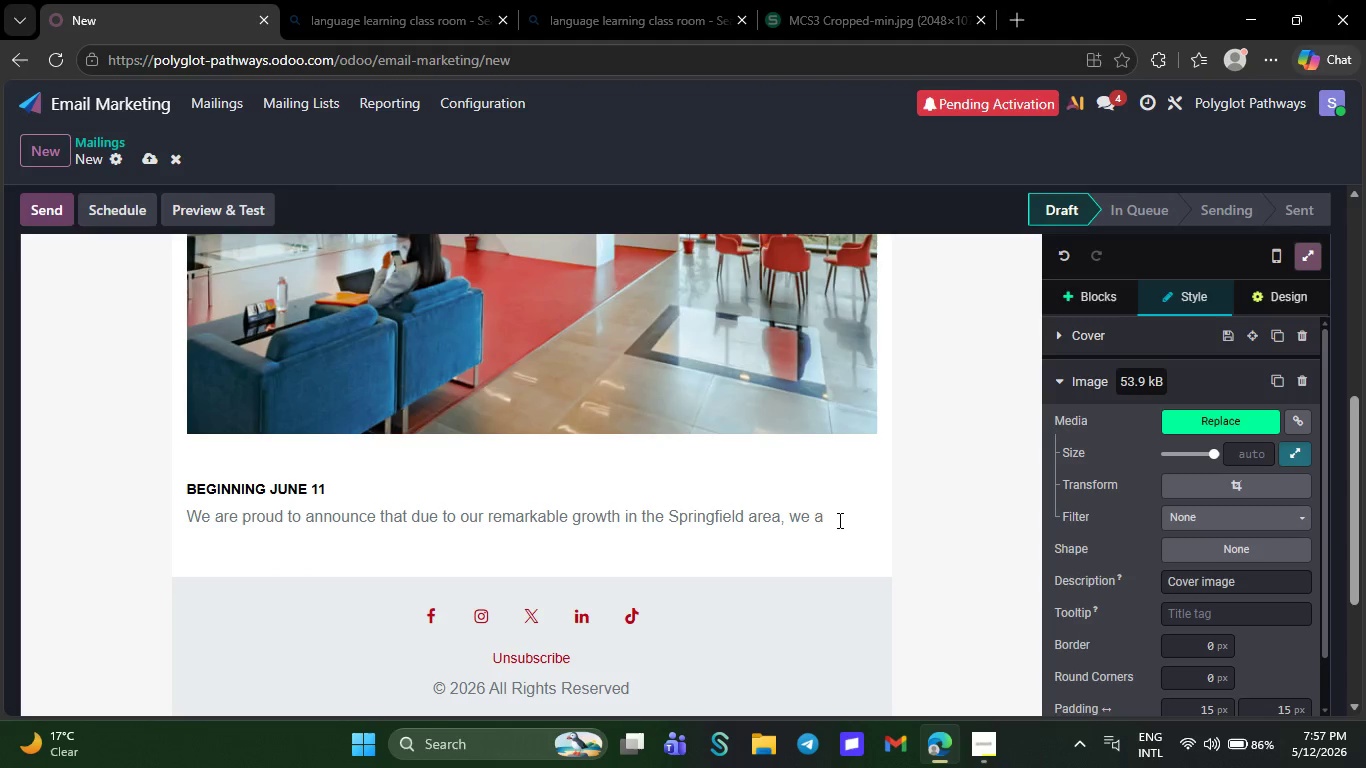 
key(Backspace)
 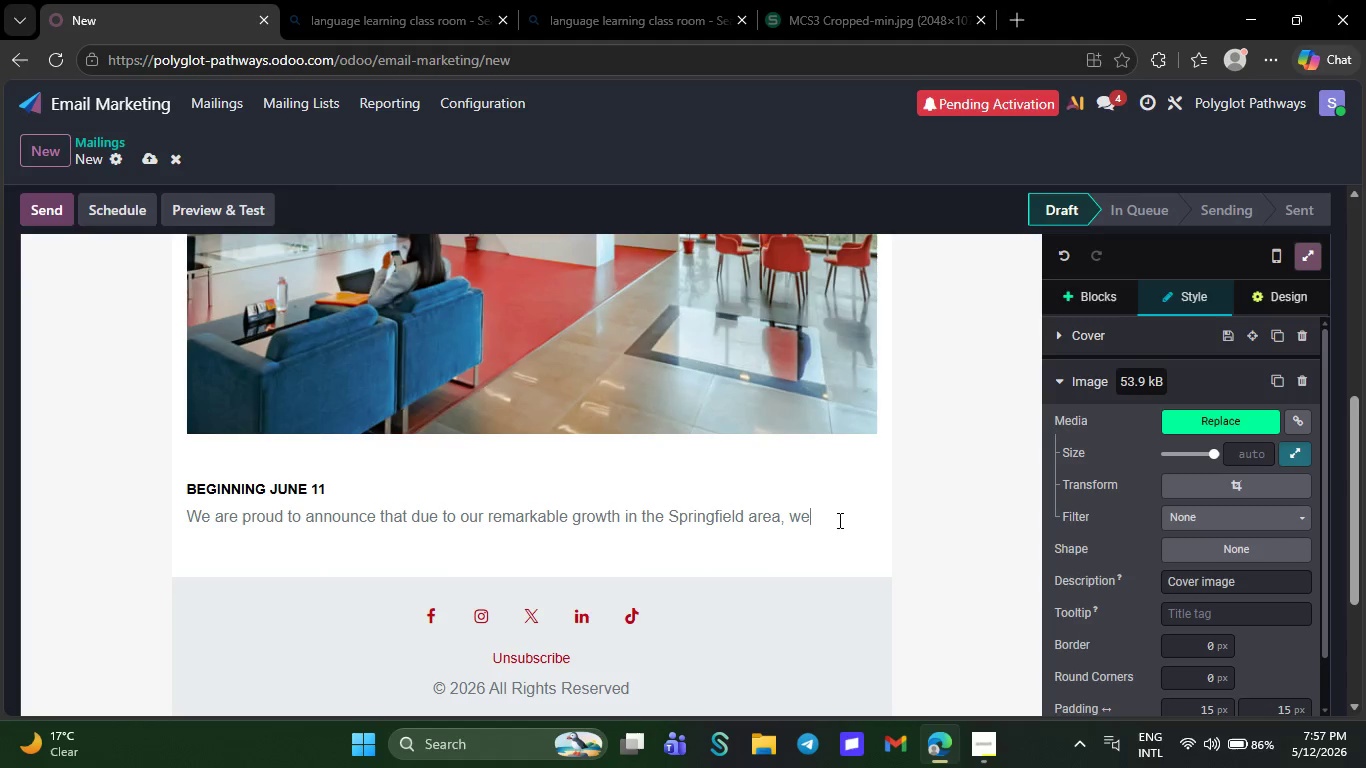 
key(Backspace)
 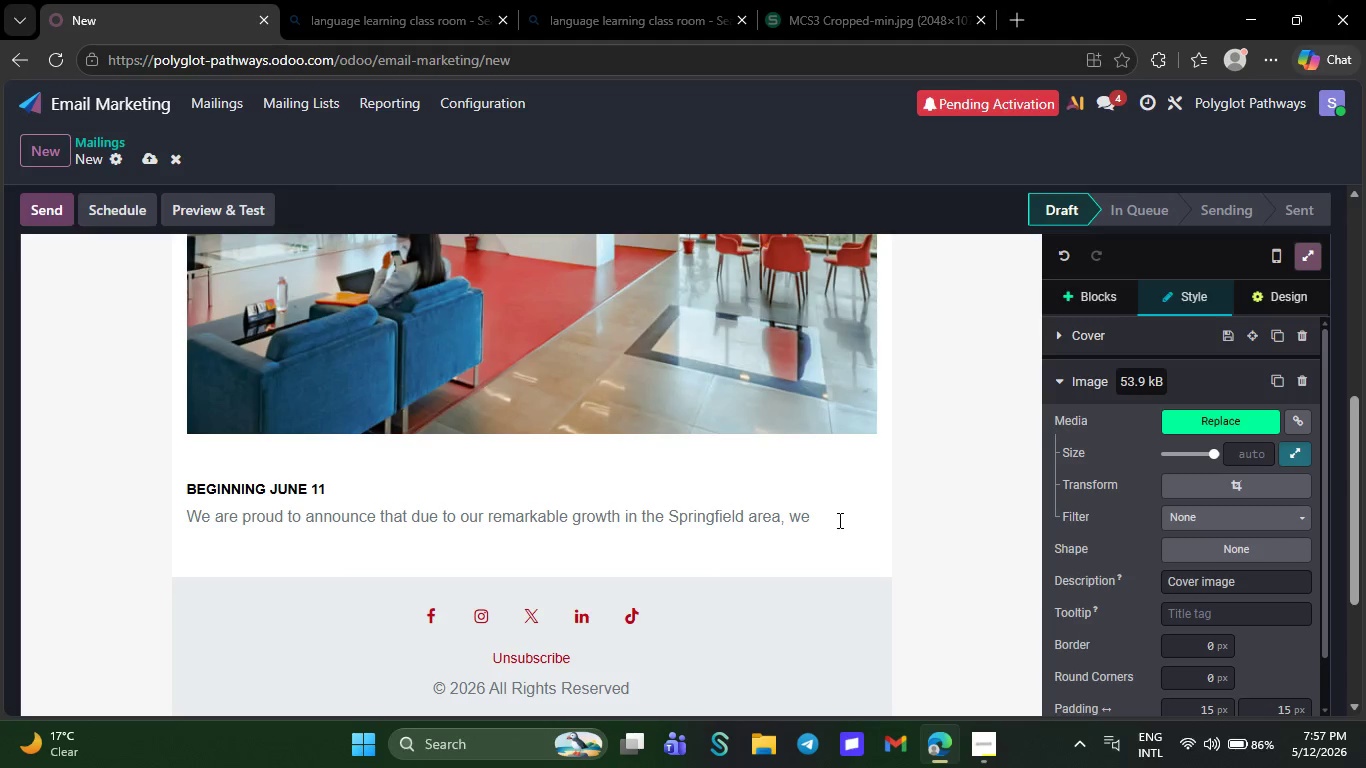 
key(Backspace)
 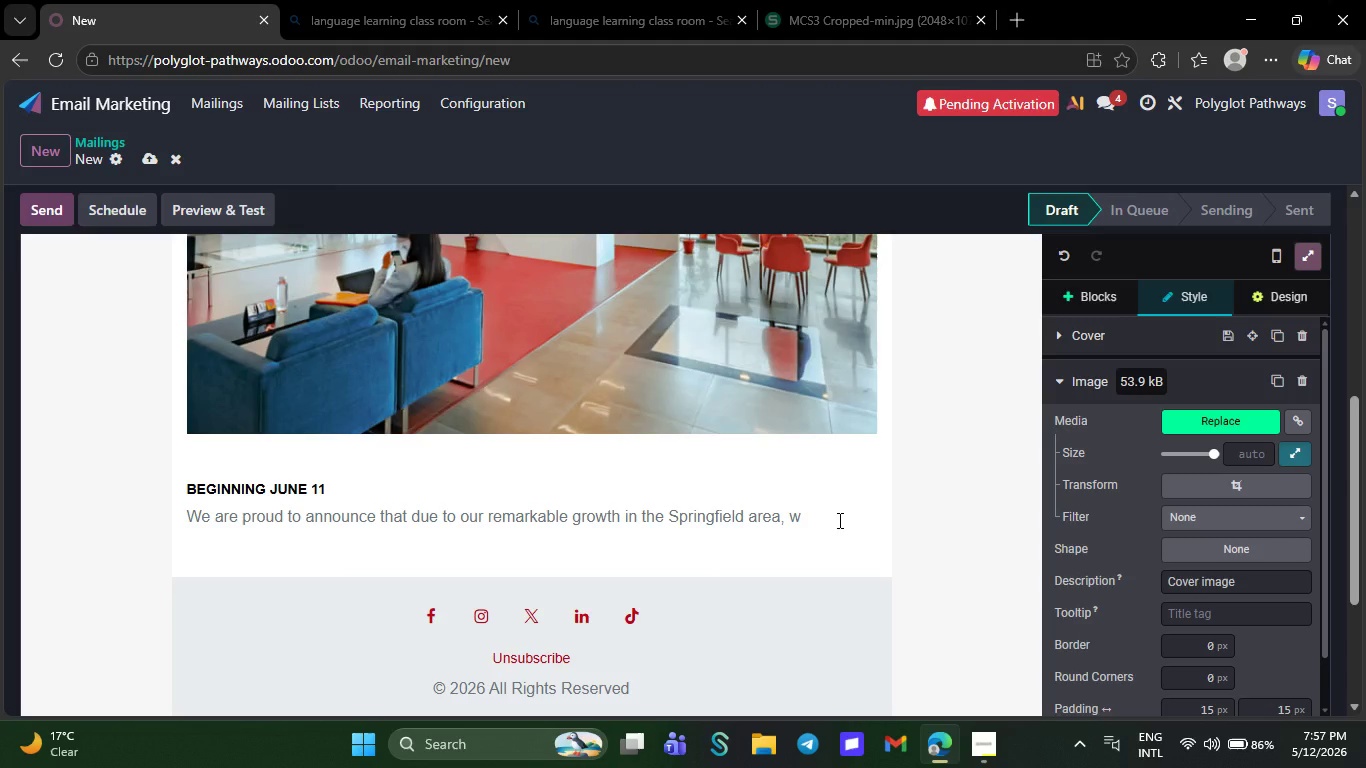 
key(Backspace)
 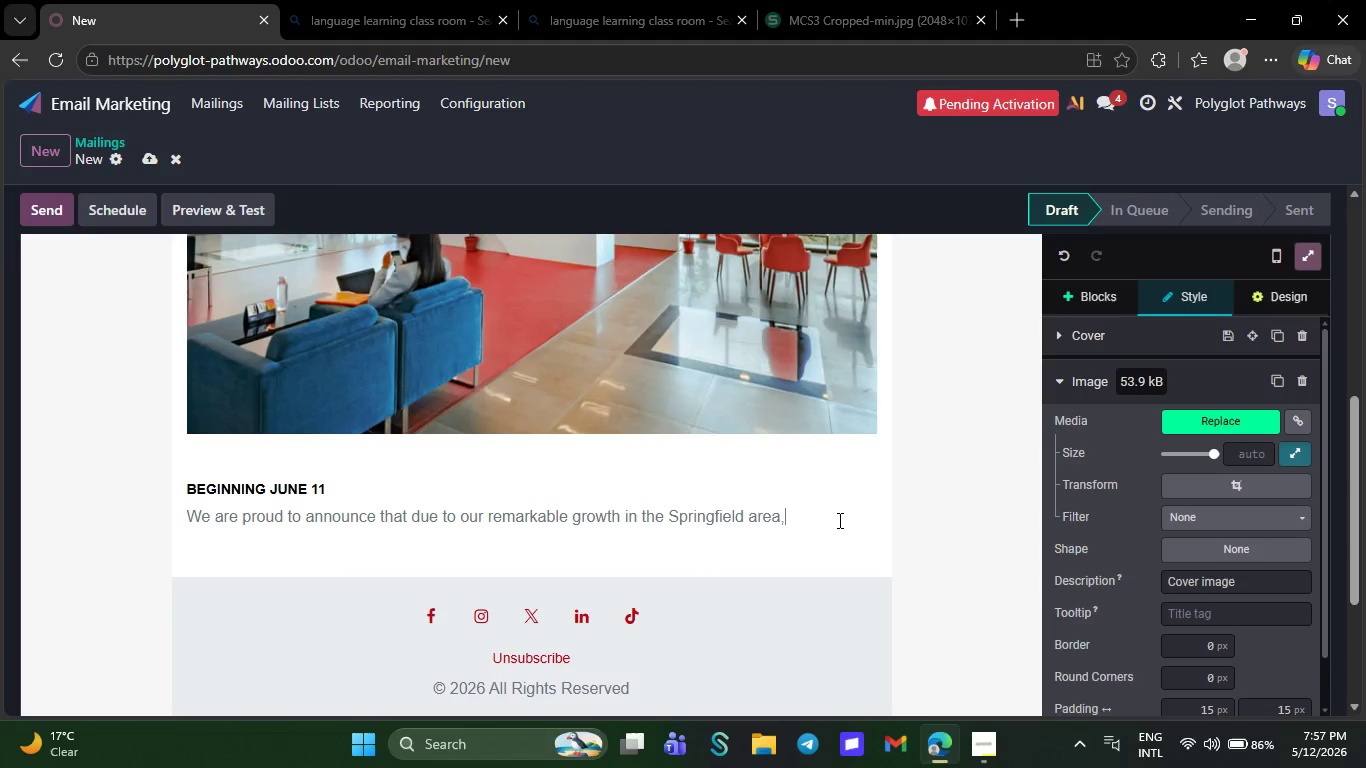 
key(Backspace)
 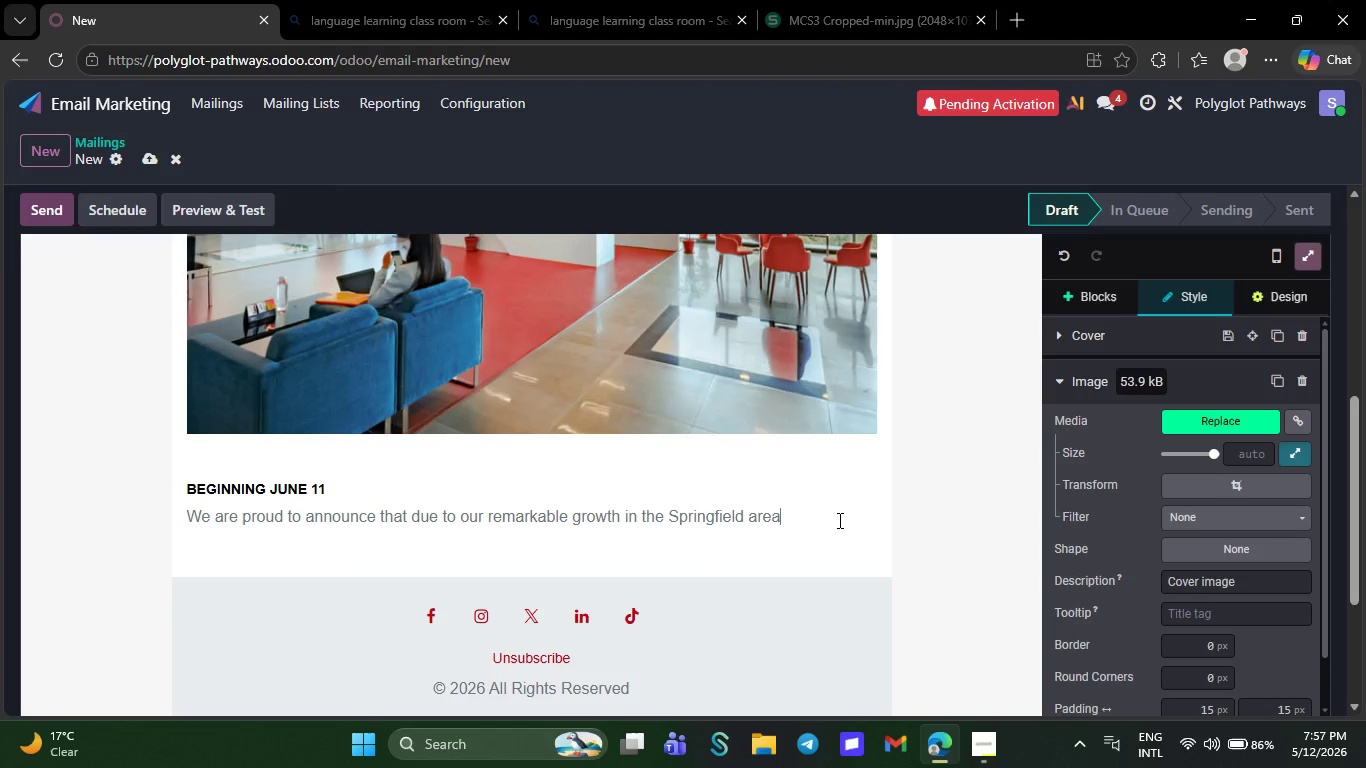 
key(Backspace)
 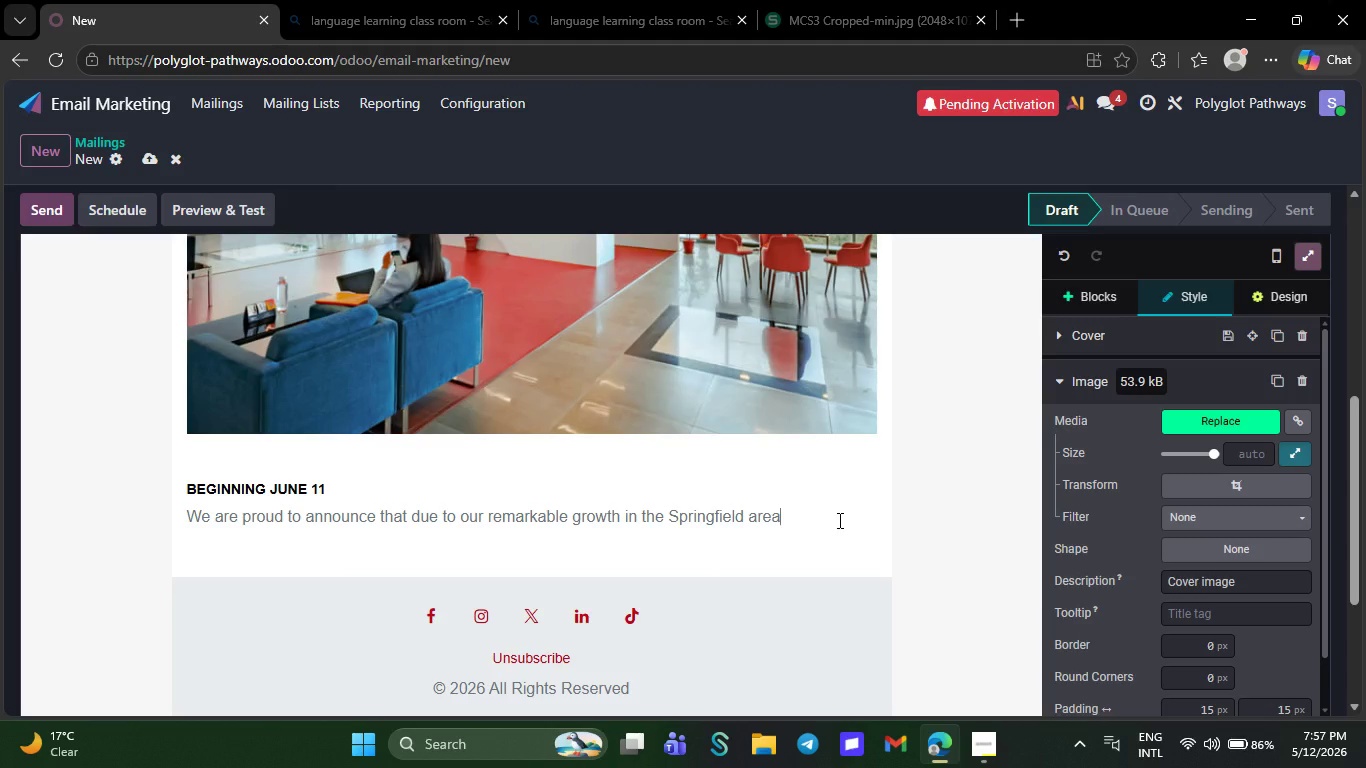 
key(Backspace)
 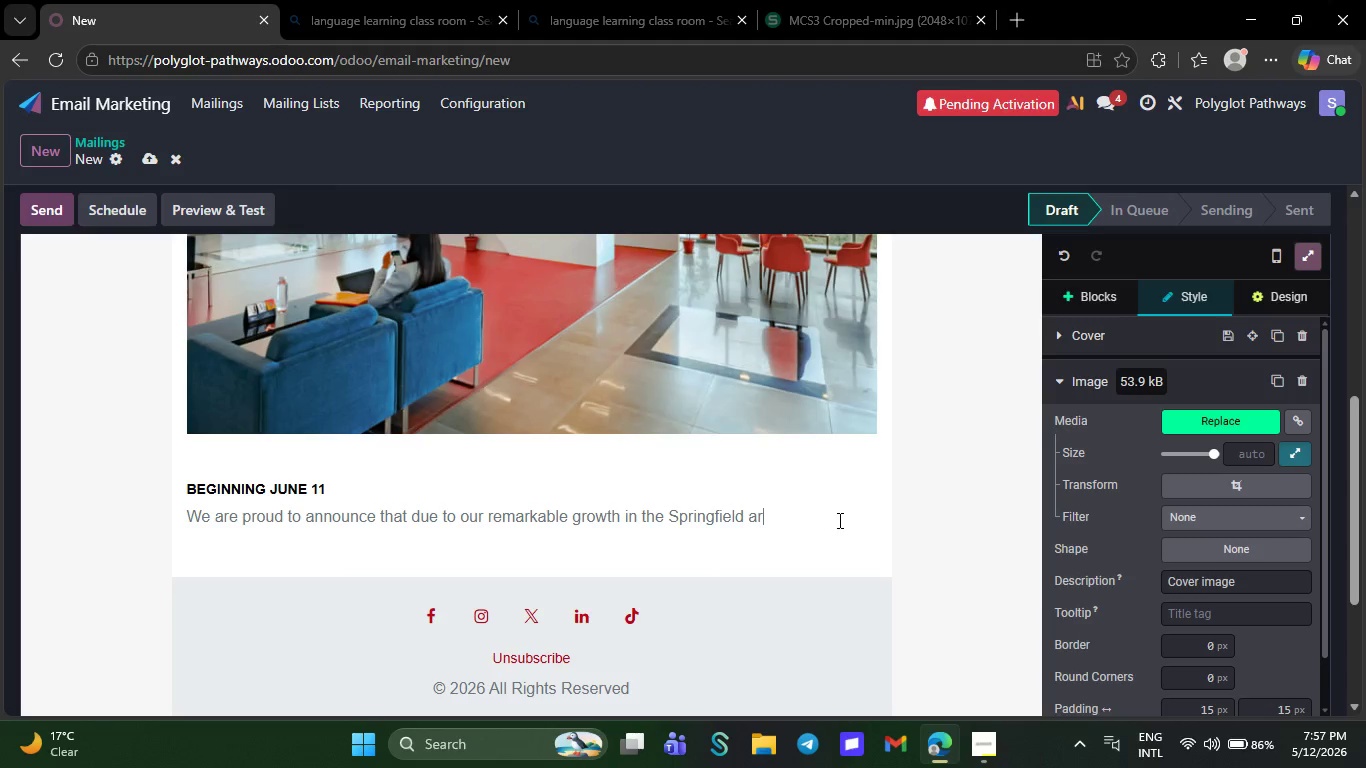 
key(Backspace)
 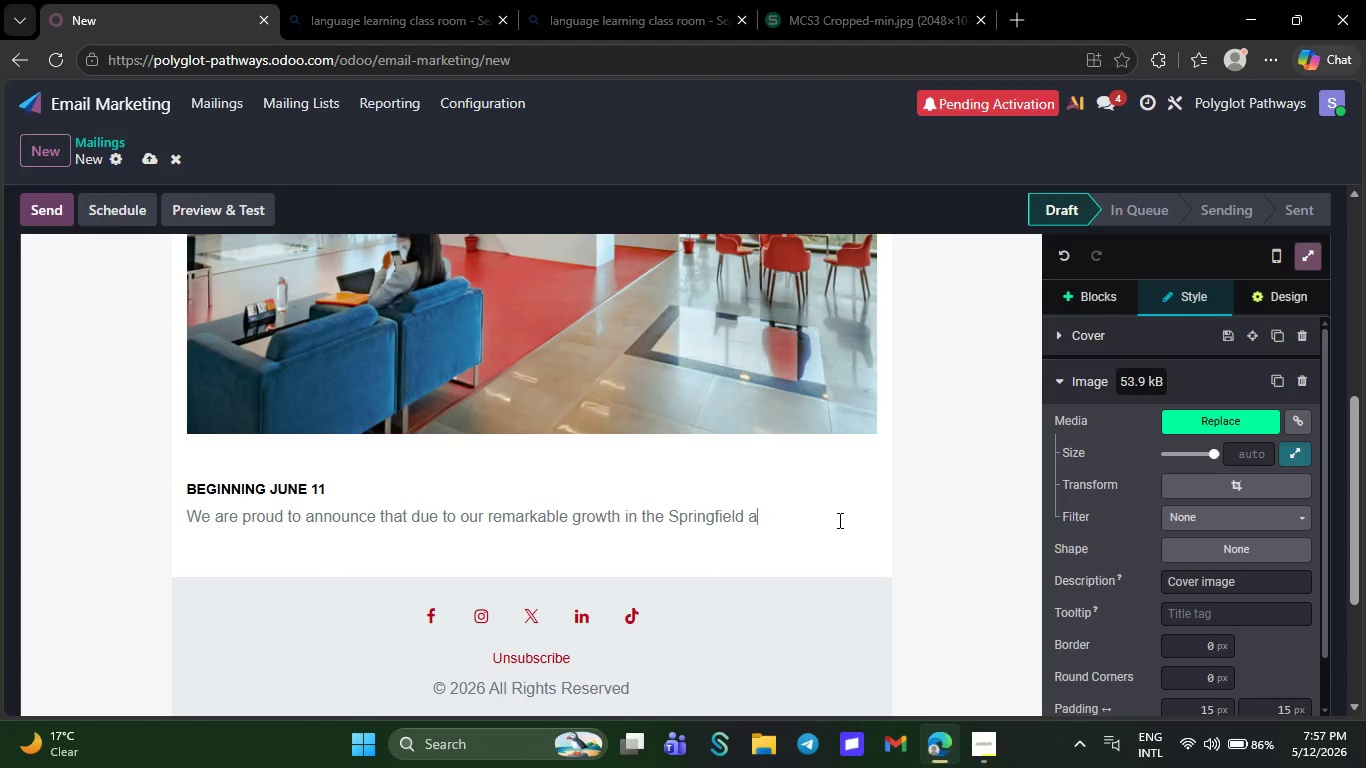 
hold_key(key=Backspace, duration=0.41)
 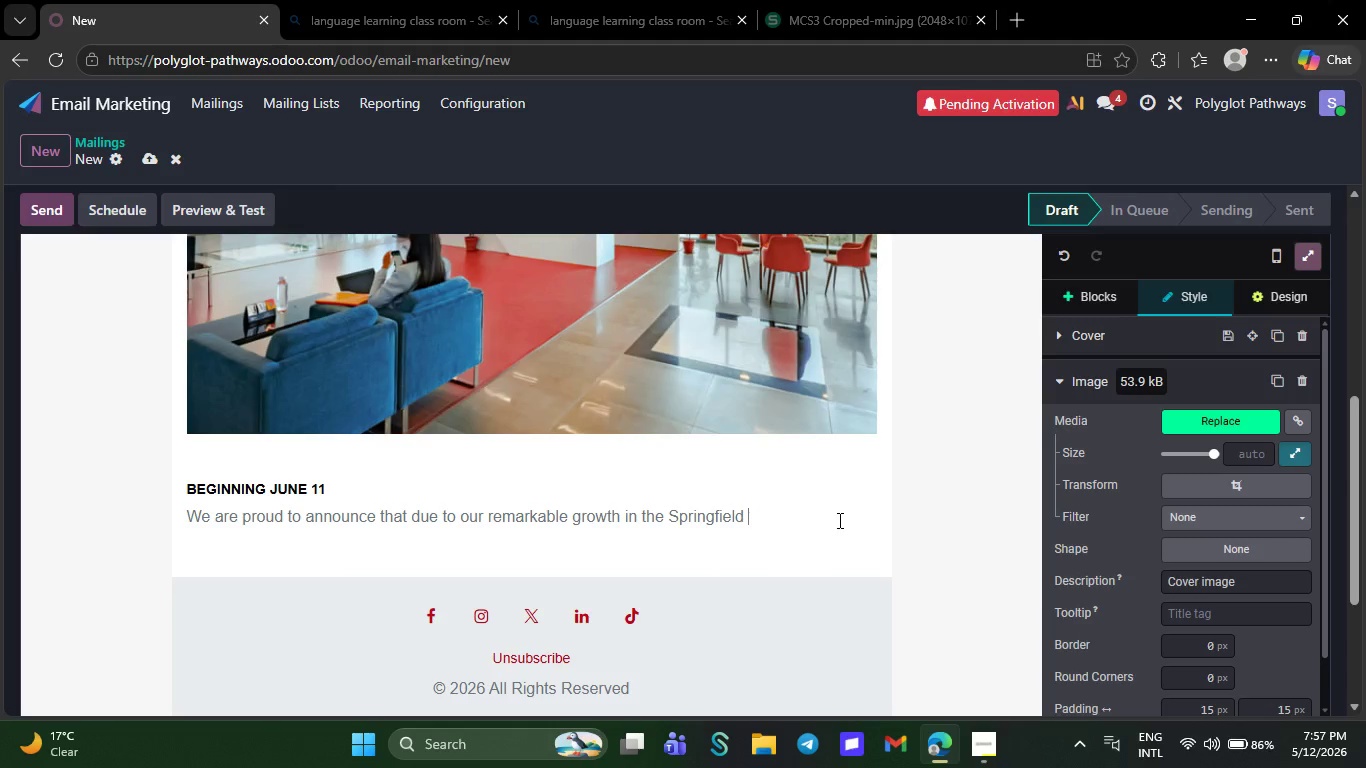 
key(Backspace)
 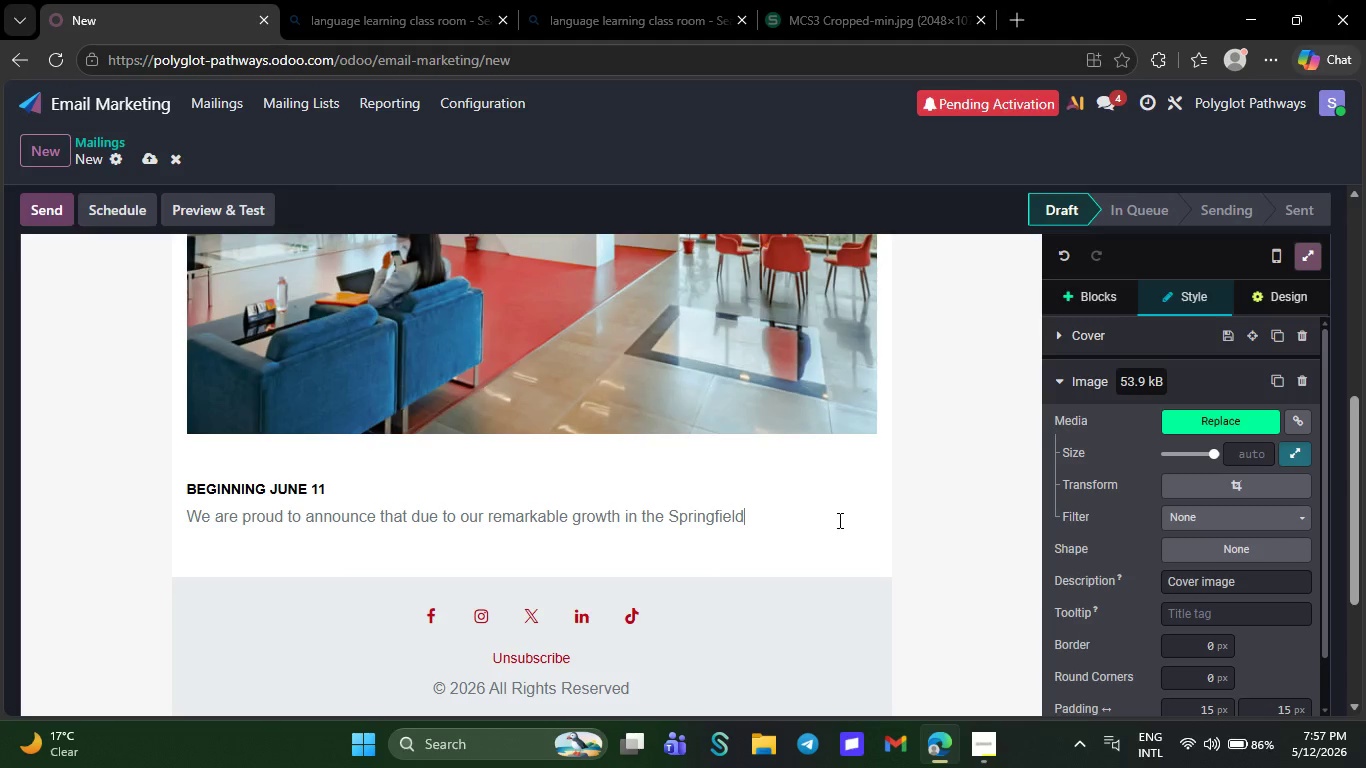 
hold_key(key=Backspace, duration=0.31)
 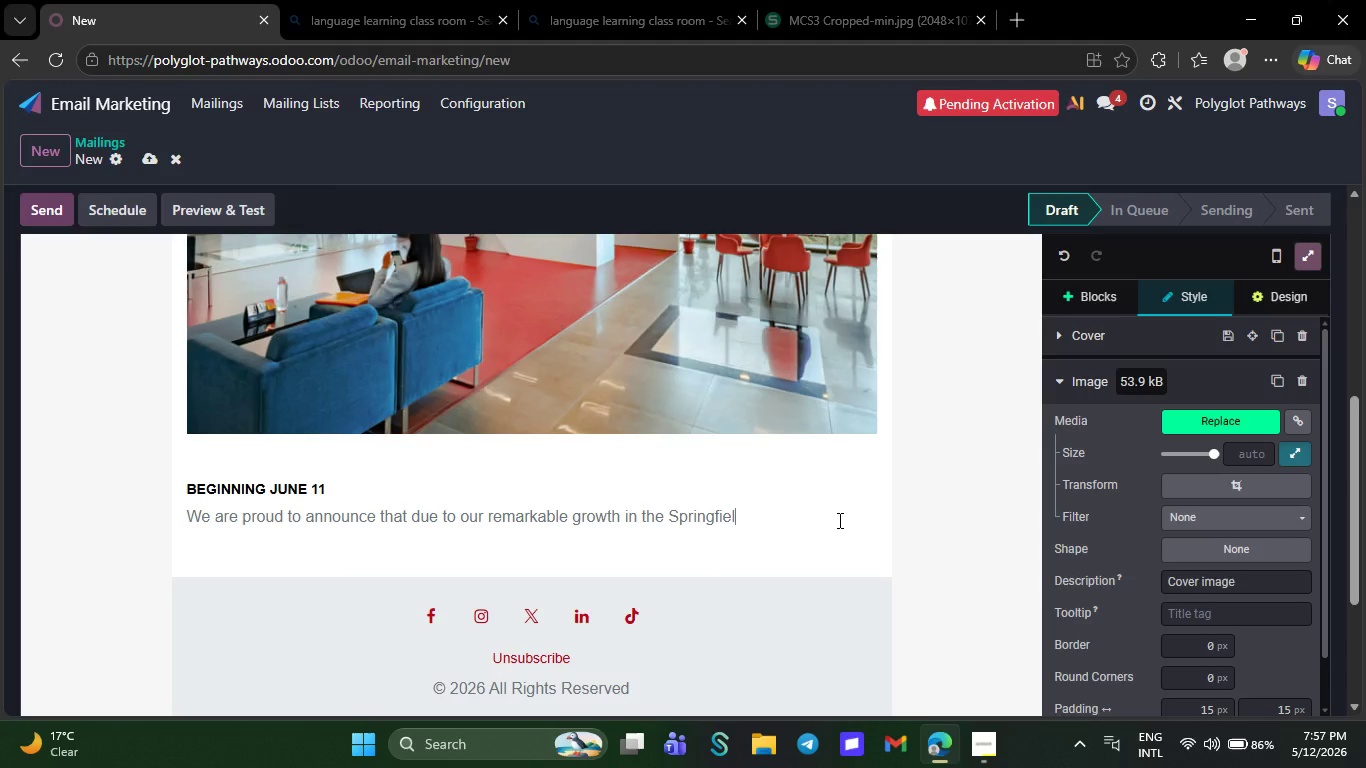 
key(Backspace)
 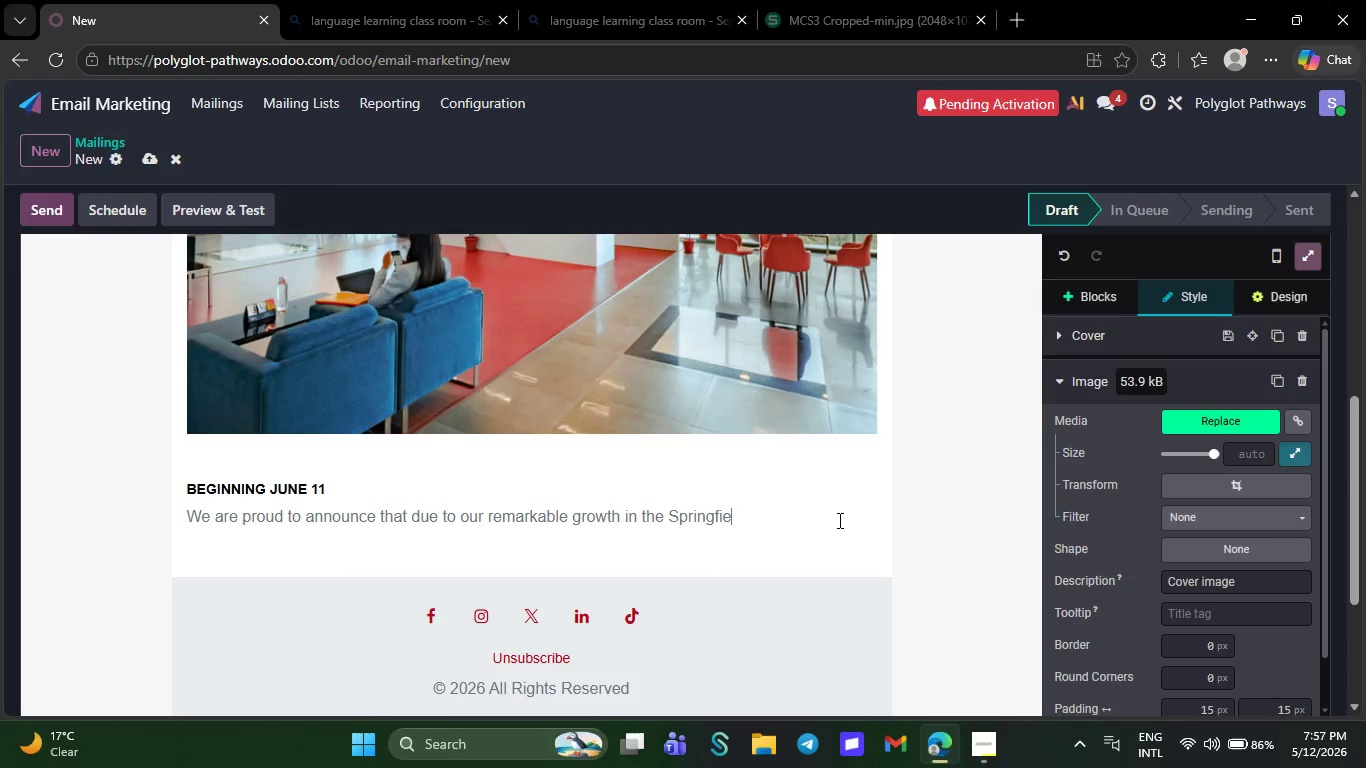 
hold_key(key=Backspace, duration=0.31)
 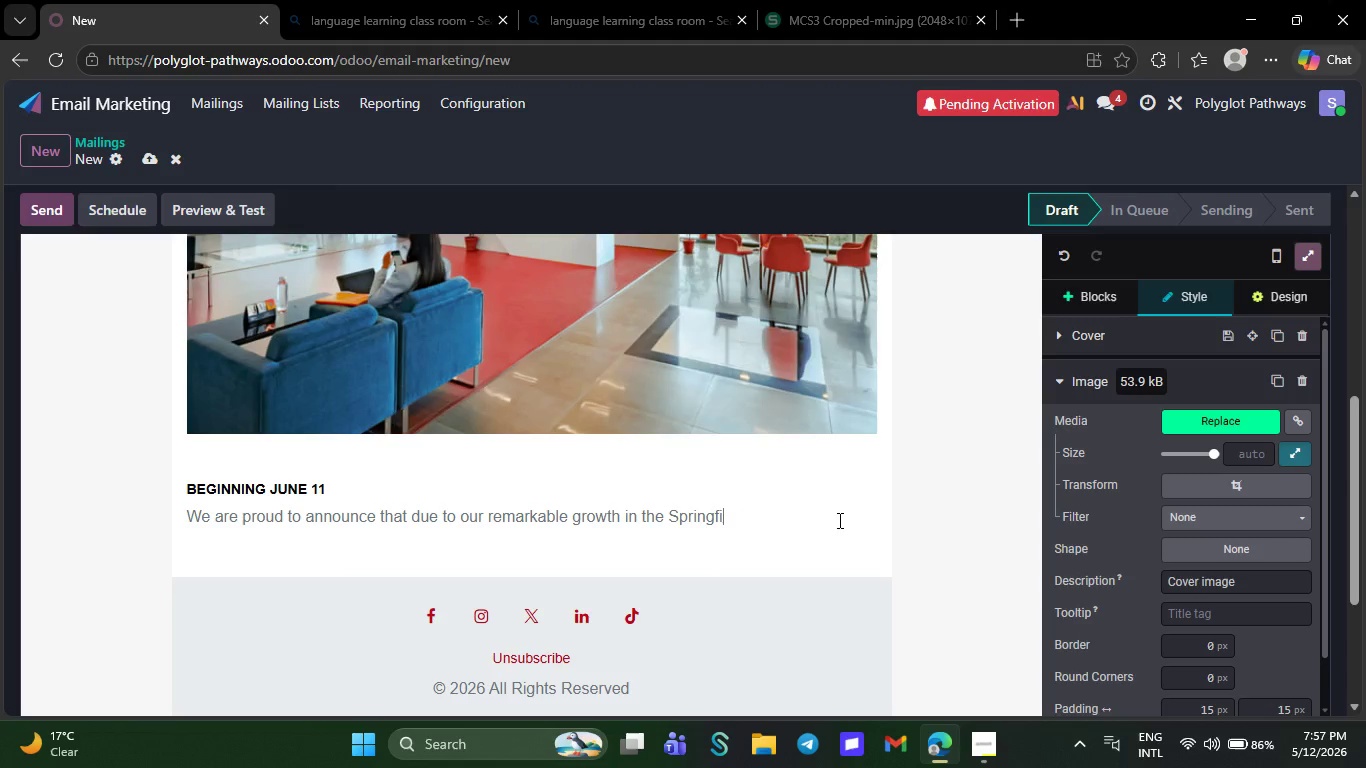 
hold_key(key=Backspace, duration=0.39)
 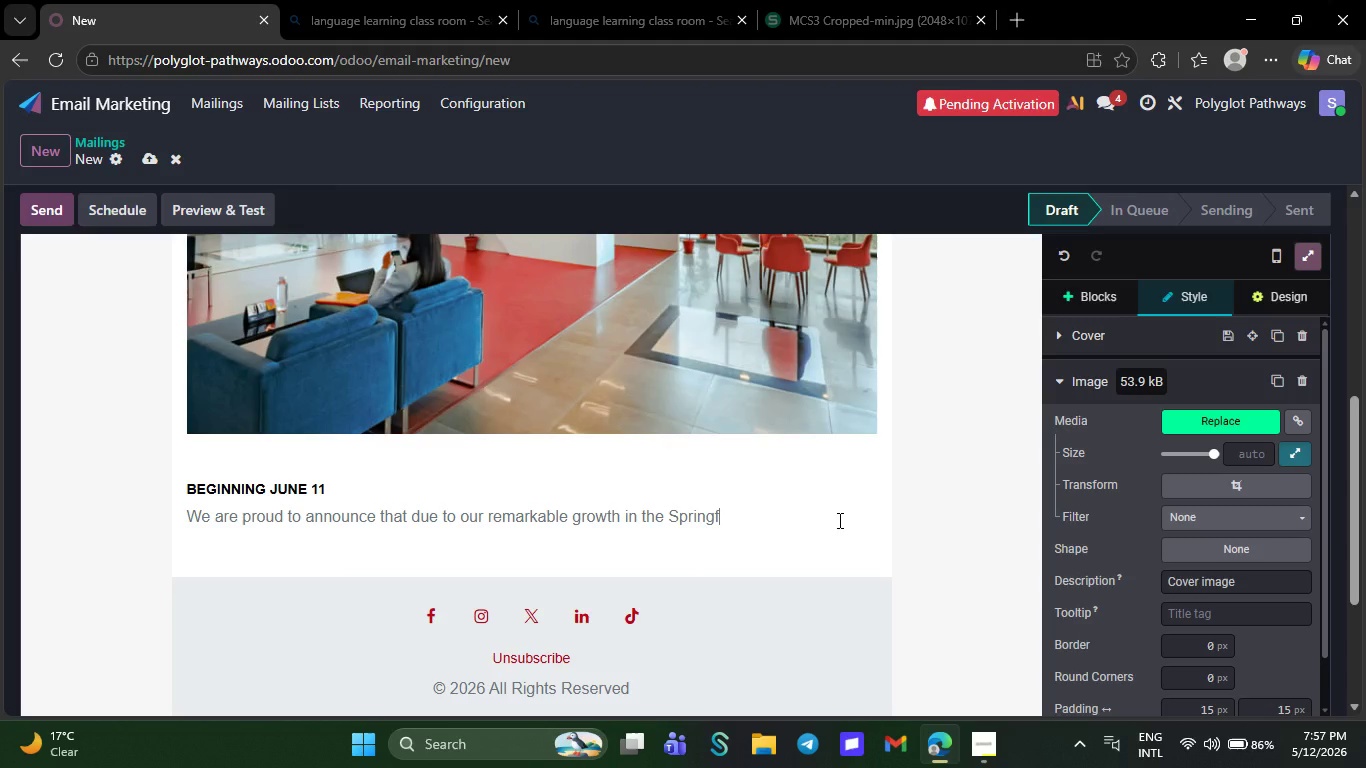 
hold_key(key=Backspace, duration=0.33)
 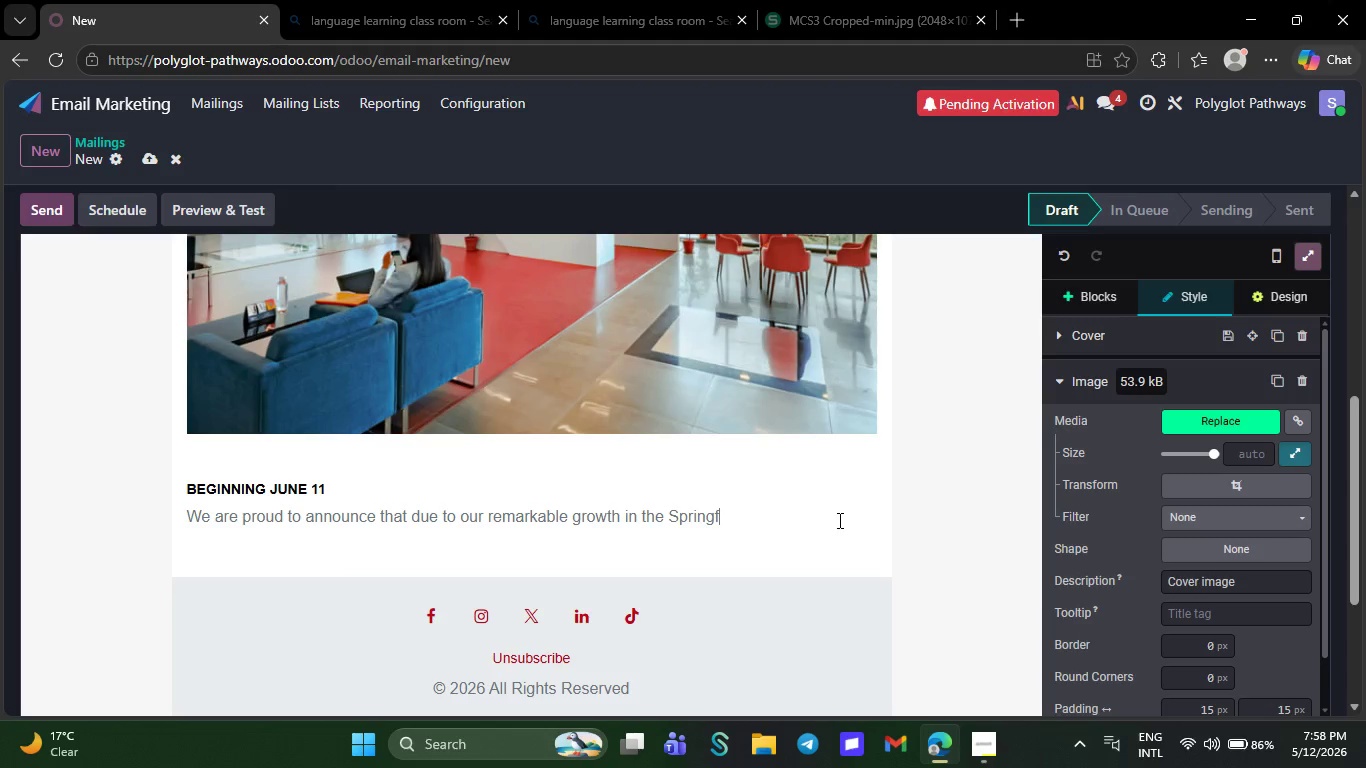 
hold_key(key=Backspace, duration=0.36)
 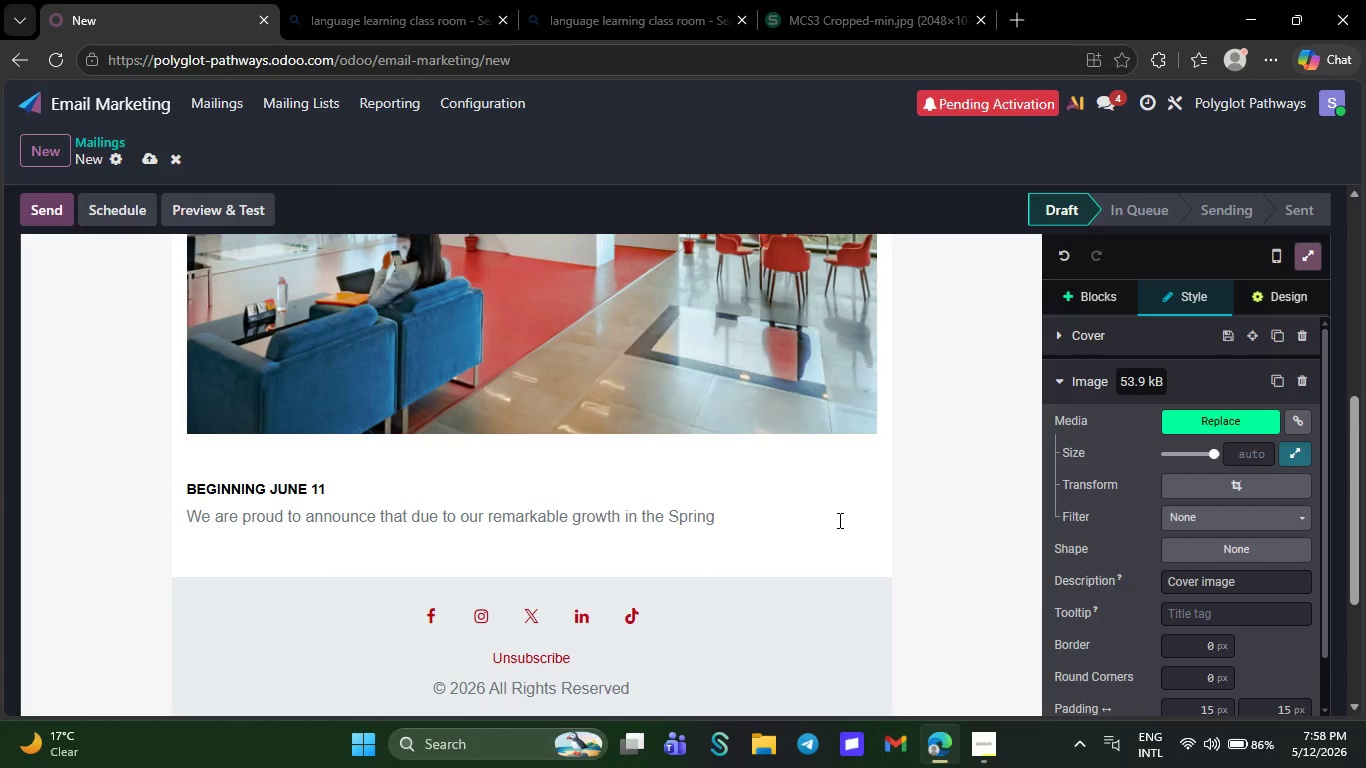 
hold_key(key=Backspace, duration=0.34)
 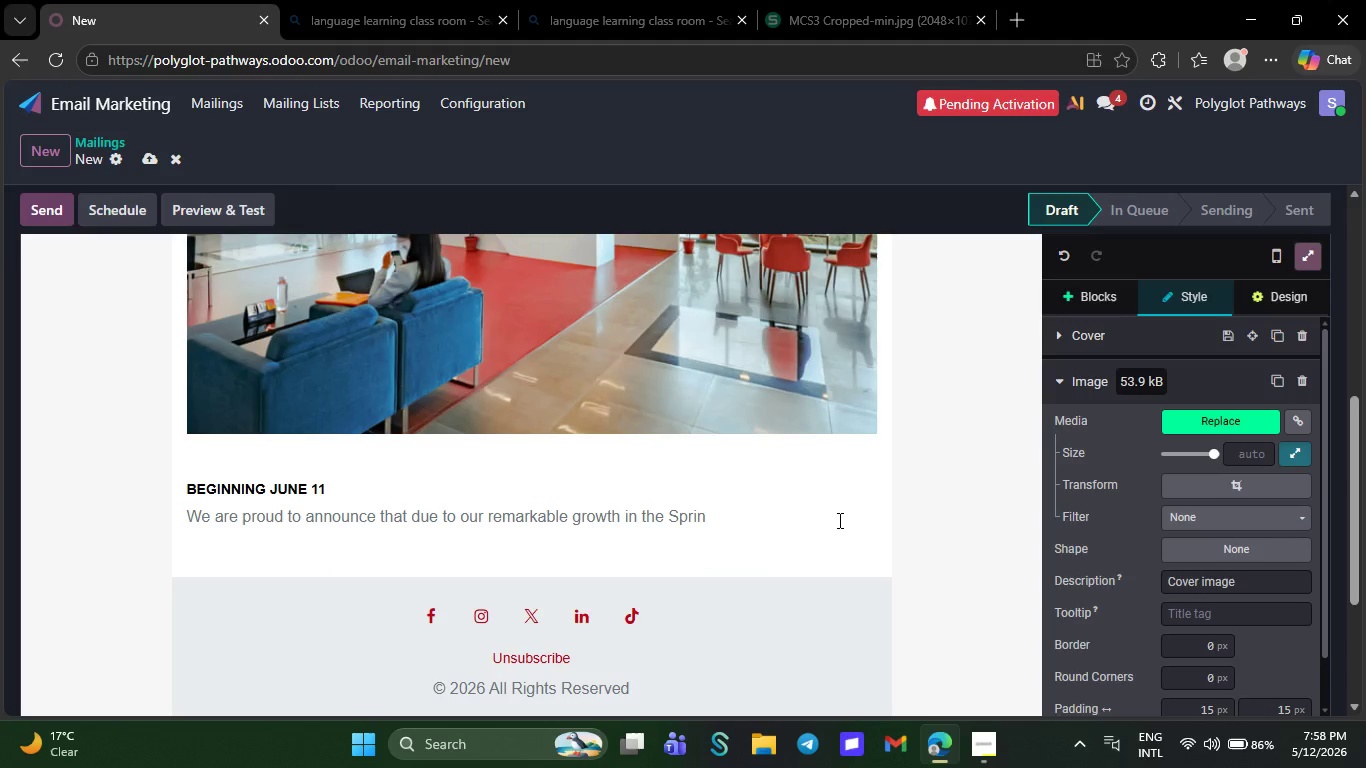 
hold_key(key=Backspace, duration=0.34)
 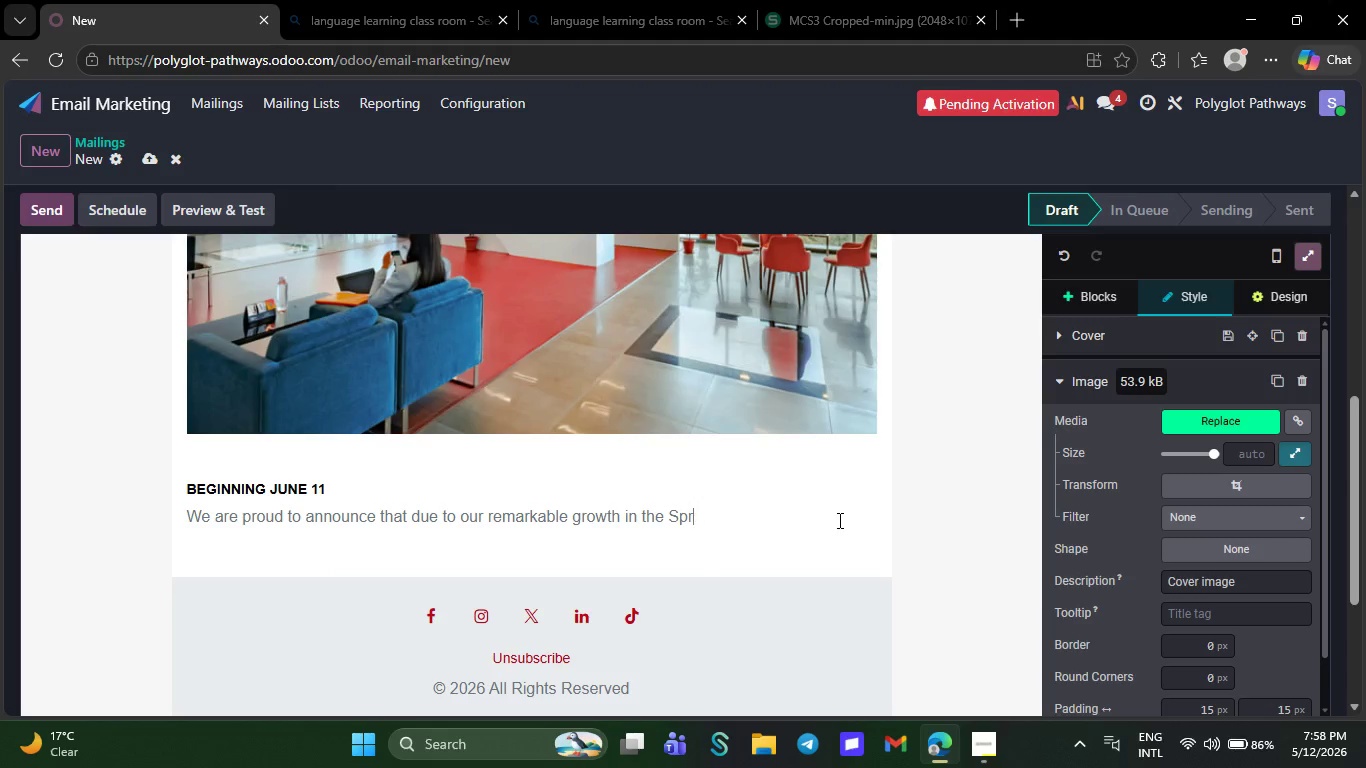 
key(Backspace)
 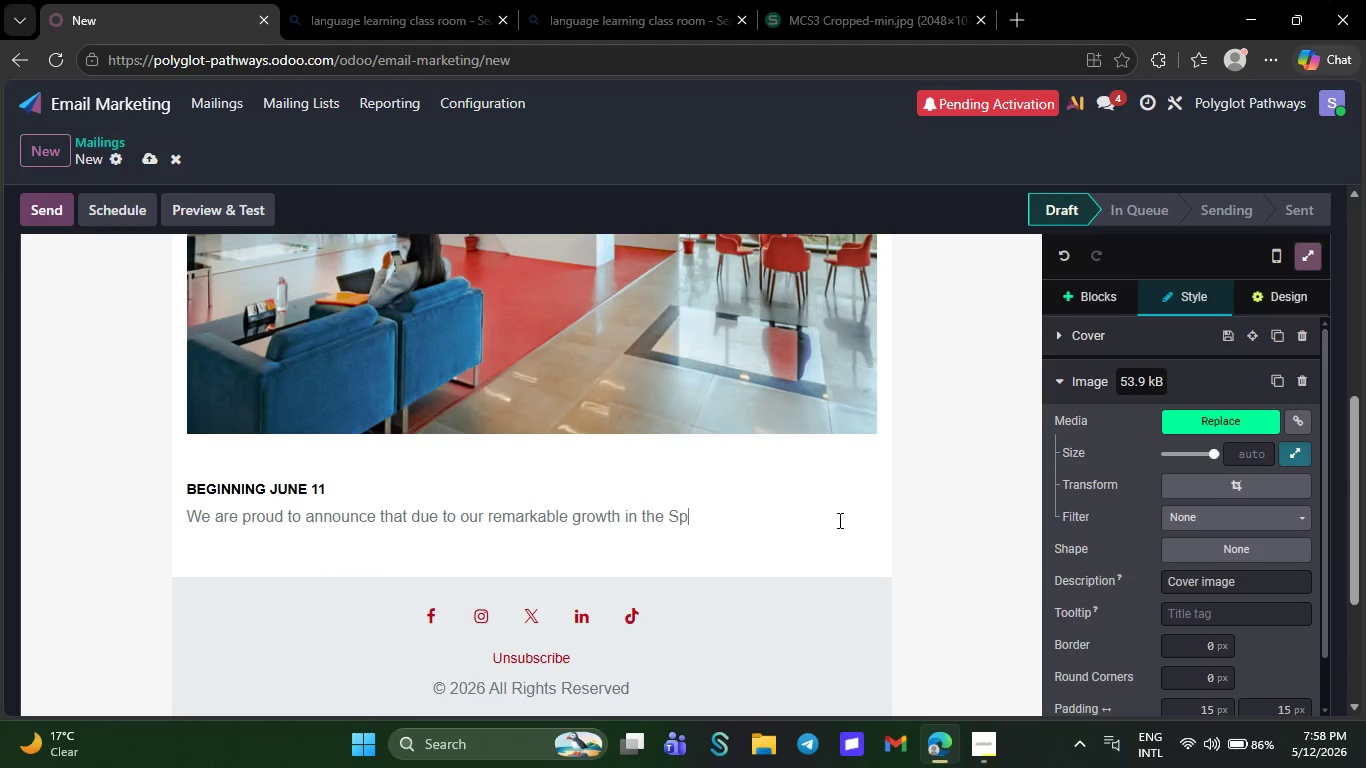 
key(Backspace)
 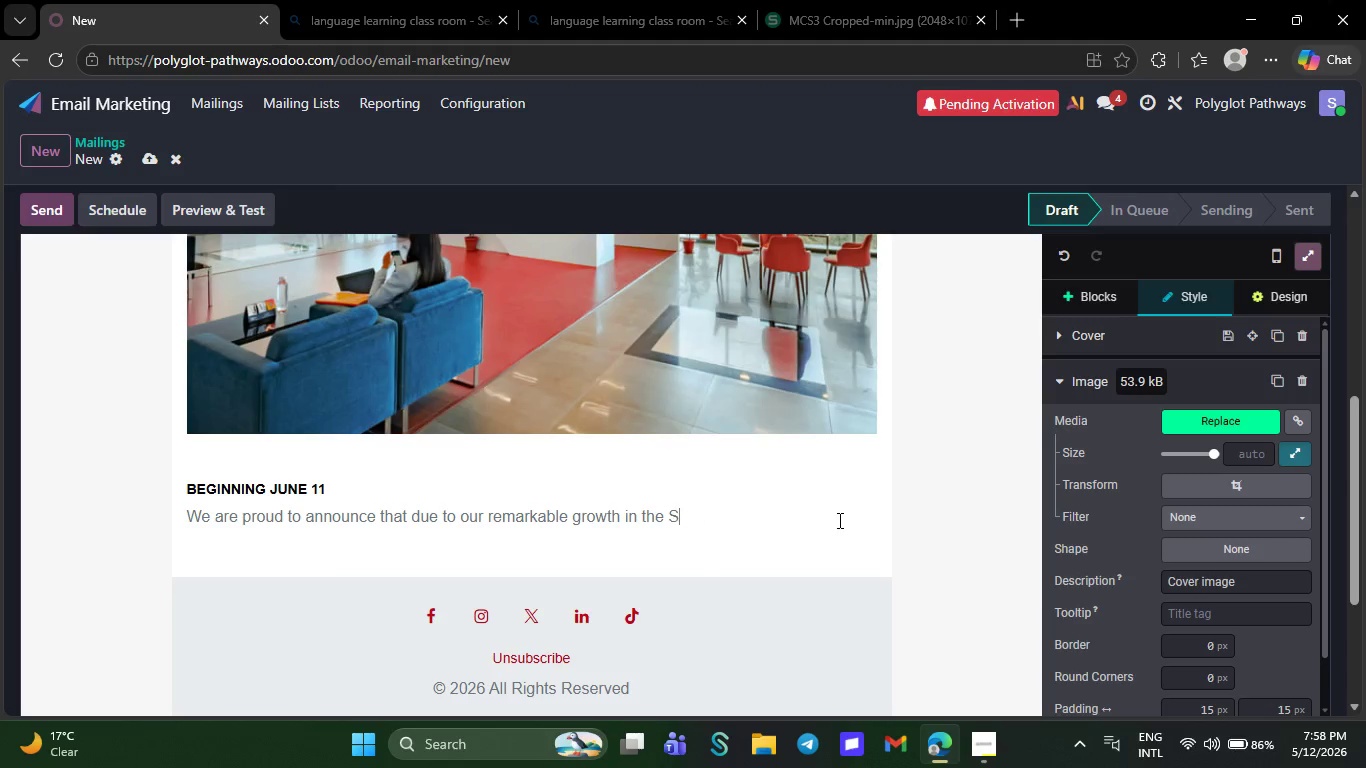 
hold_key(key=Backspace, duration=0.34)
 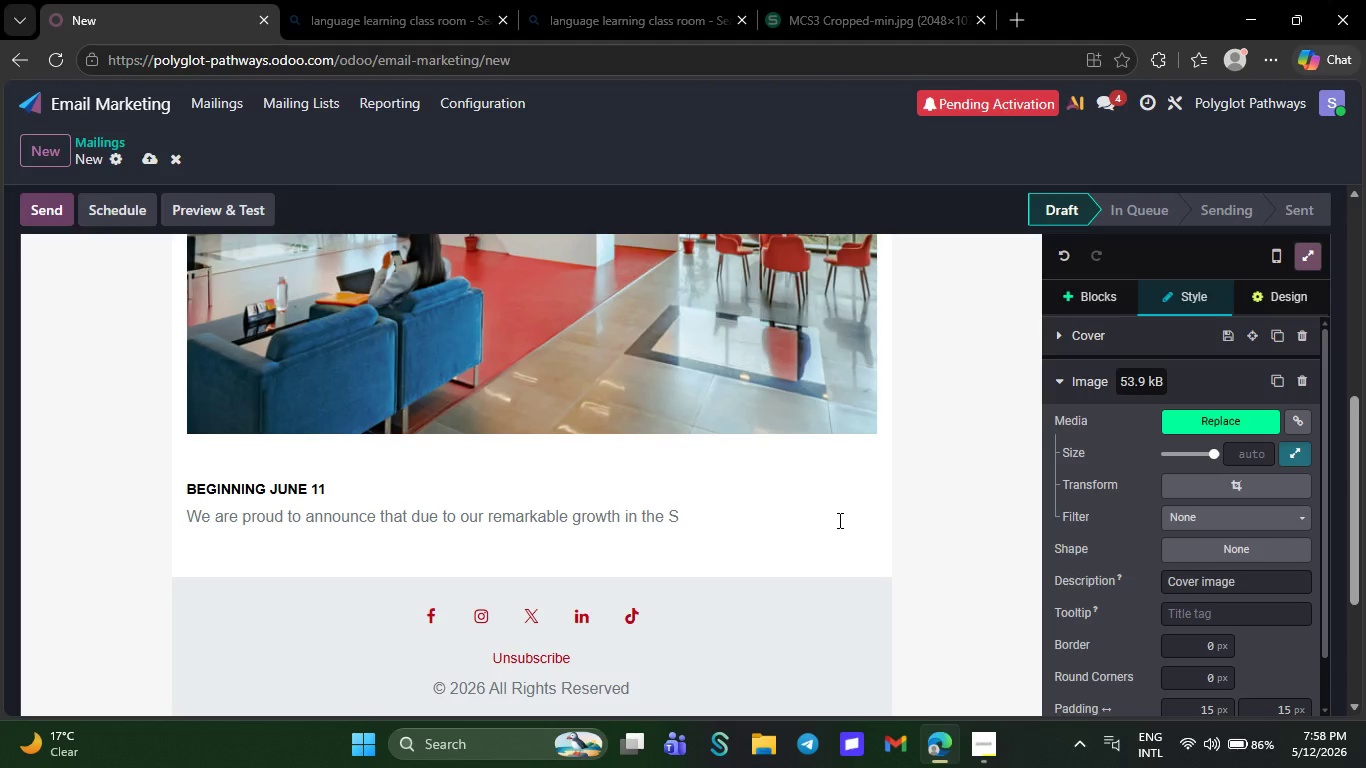 
key(Backspace)
 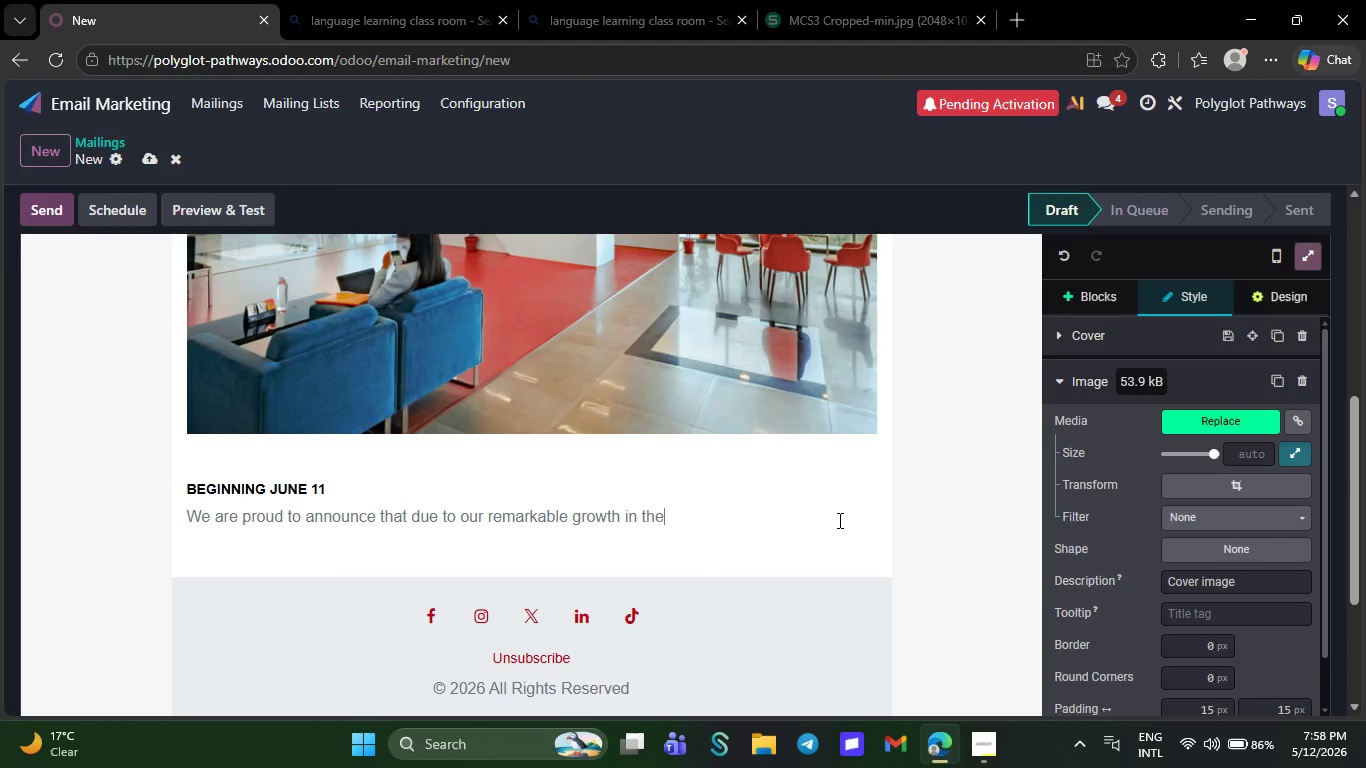 
hold_key(key=Backspace, duration=0.34)
 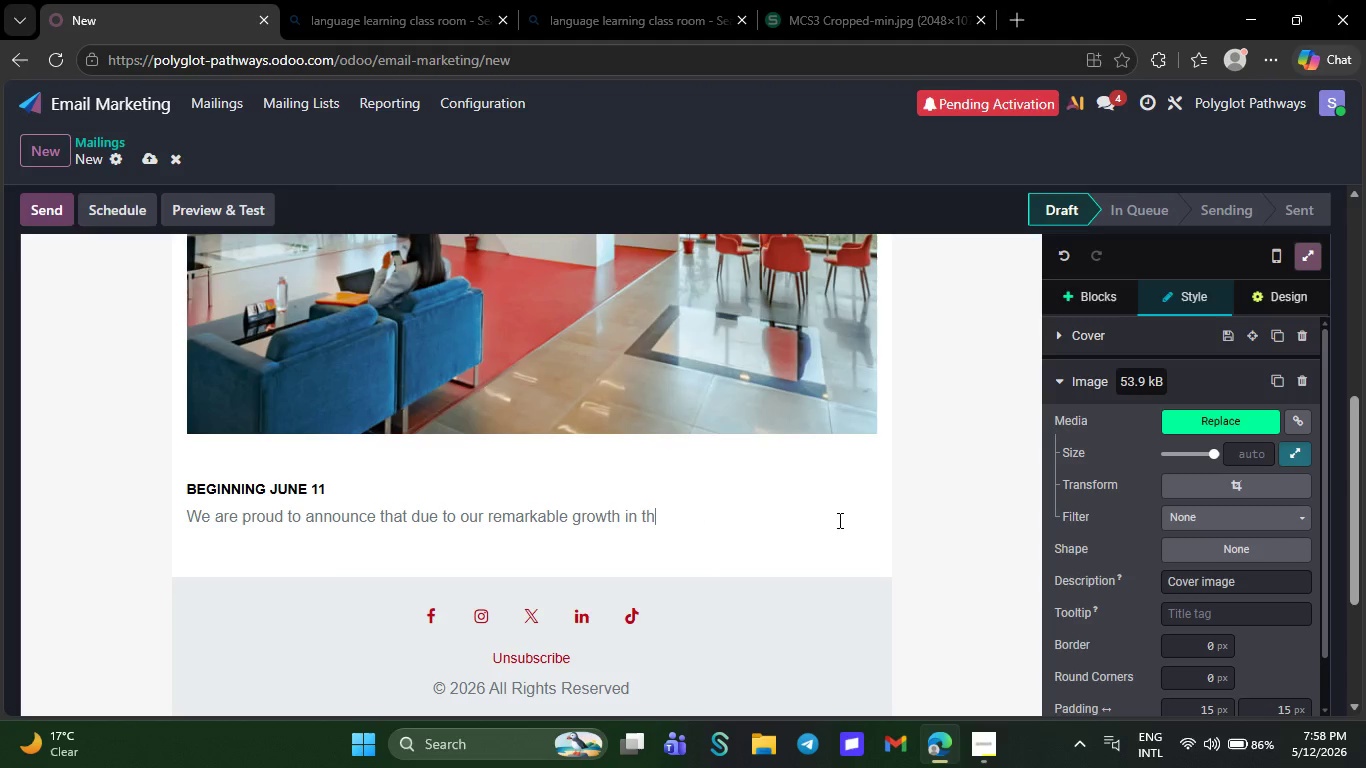 
hold_key(key=Backspace, duration=0.55)
 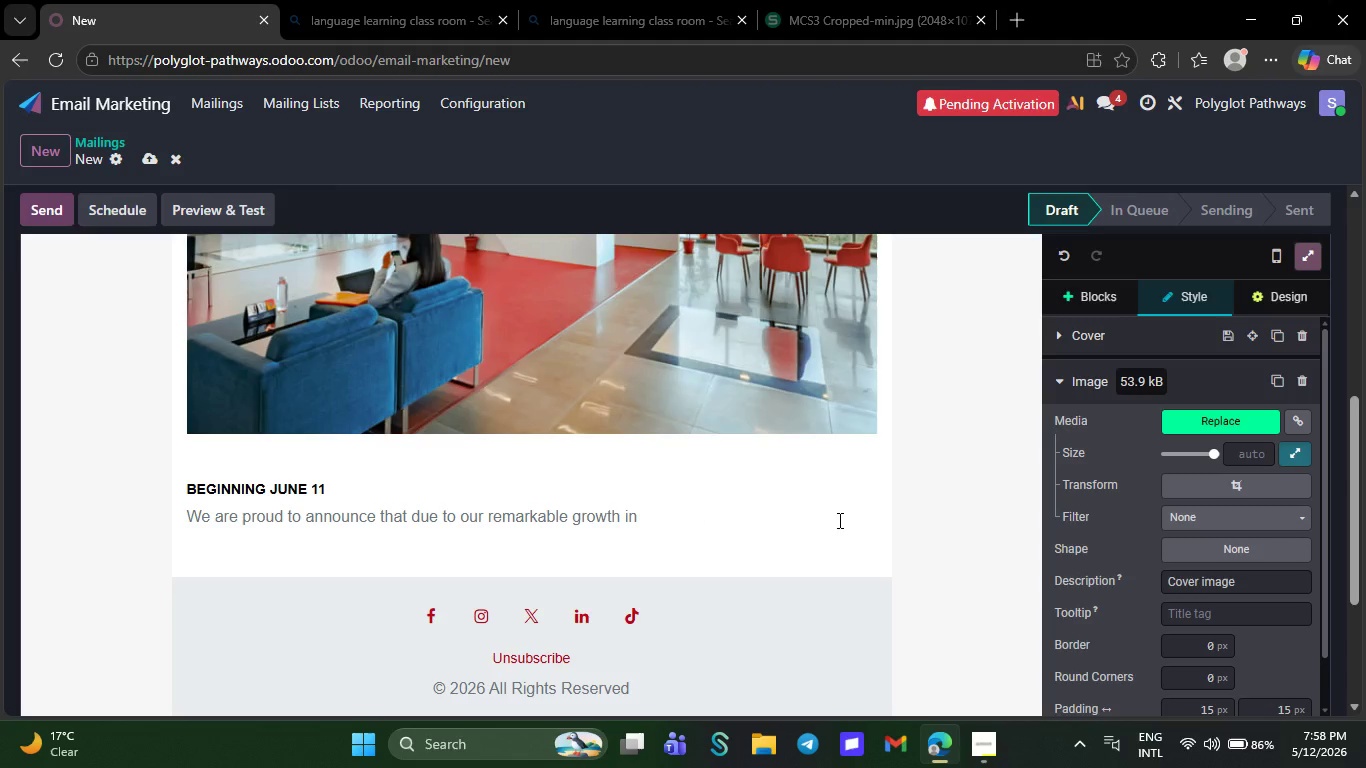 
hold_key(key=Backspace, duration=1.01)
 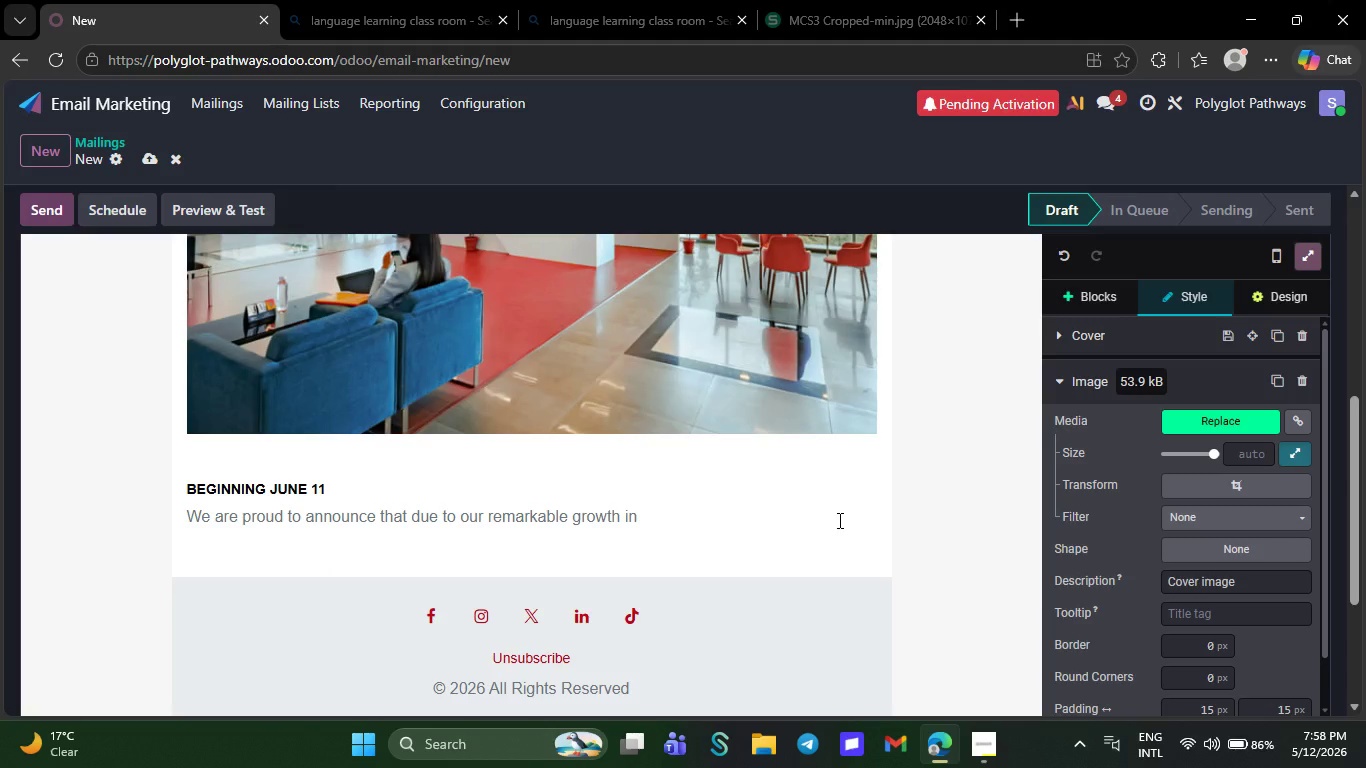 
key(Enter)
 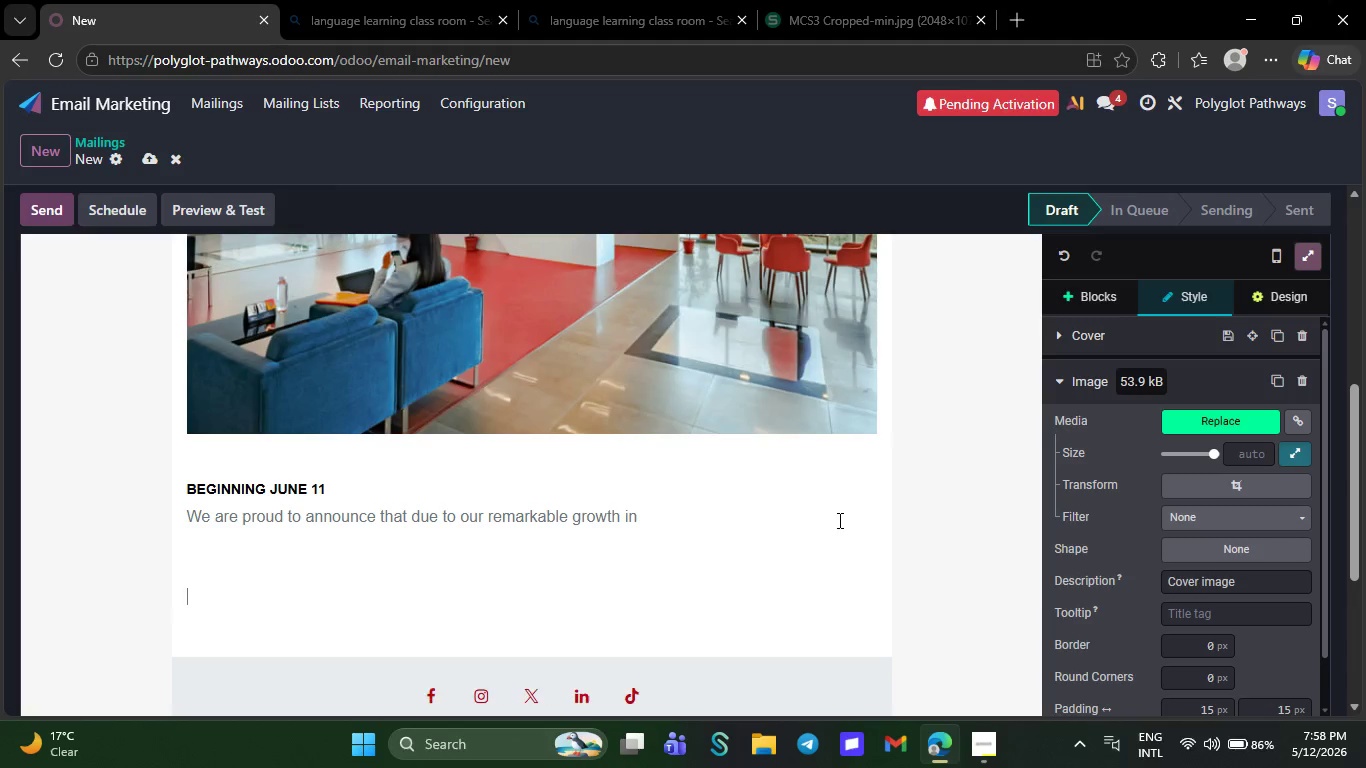 
key(Enter)
 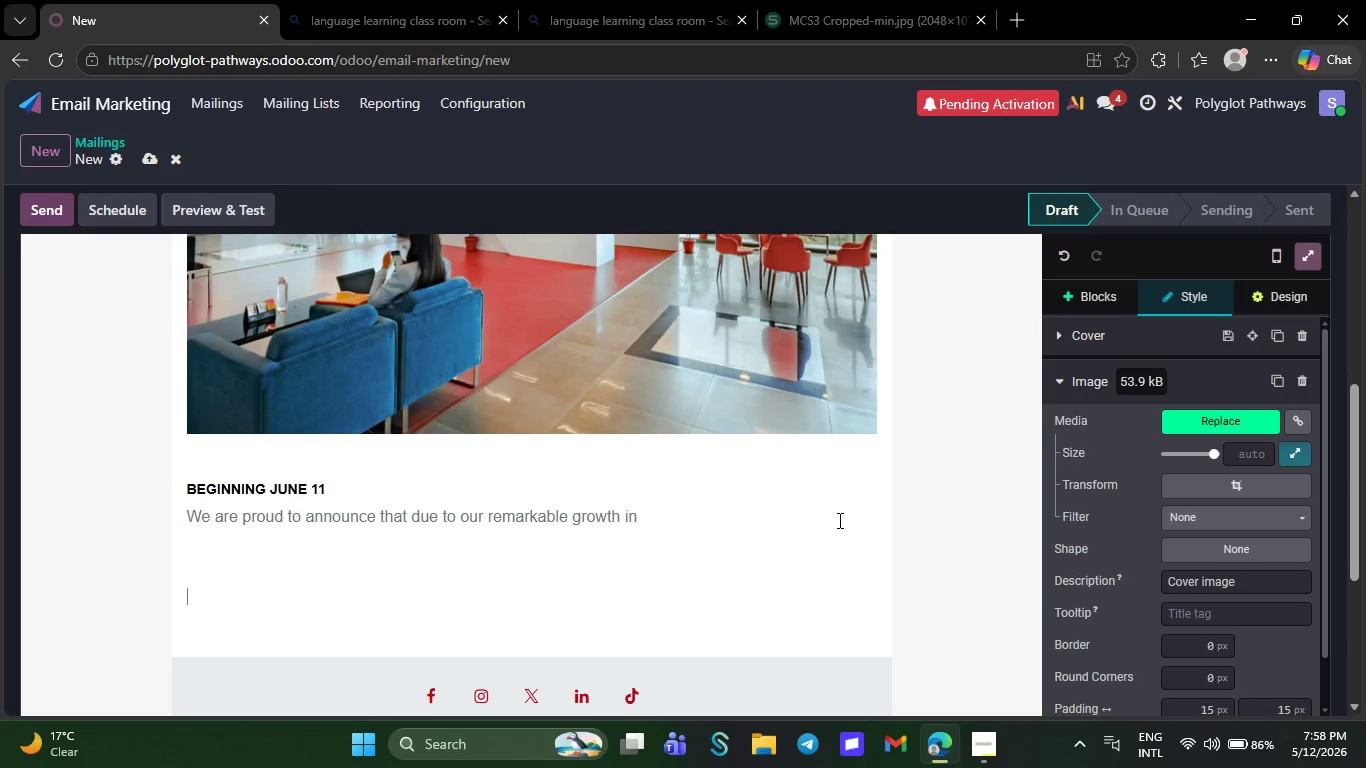 
key(Enter)
 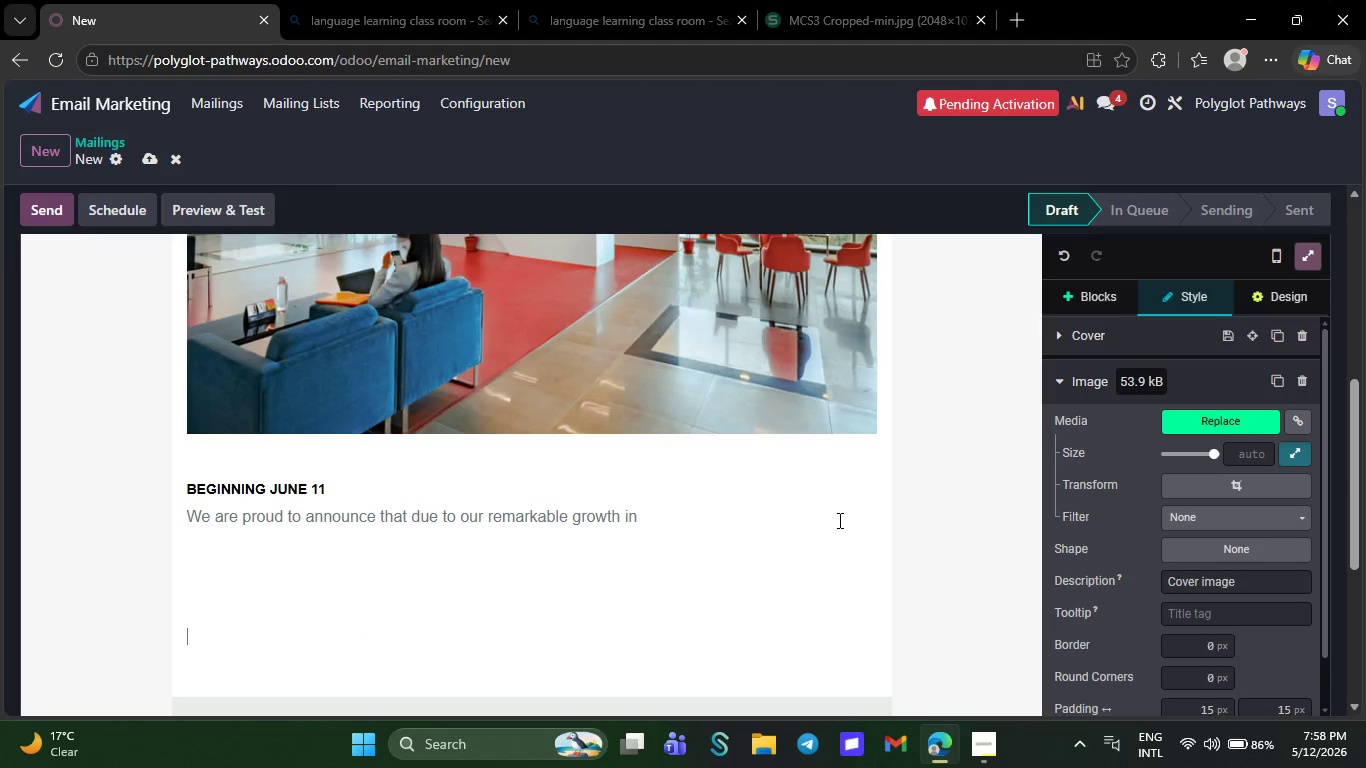 
key(Backspace)
 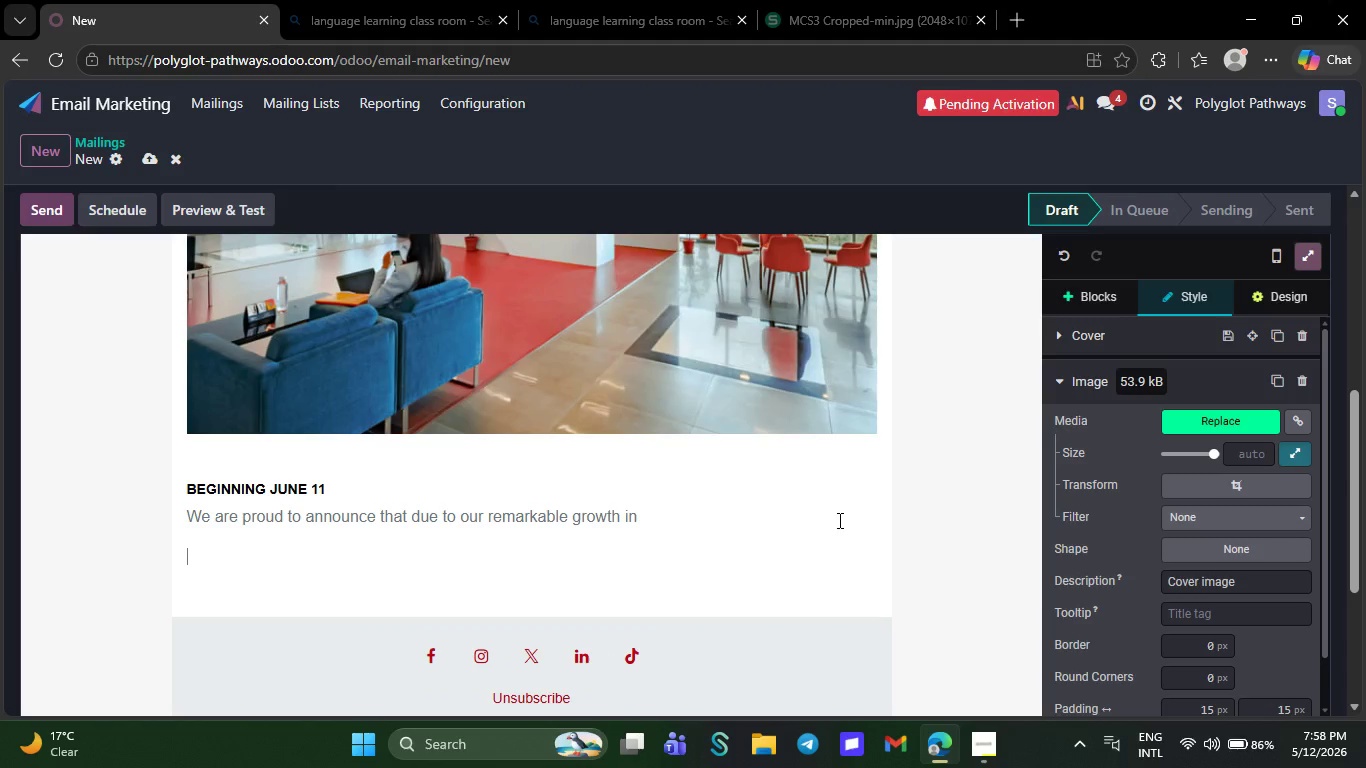 
key(Backspace)
 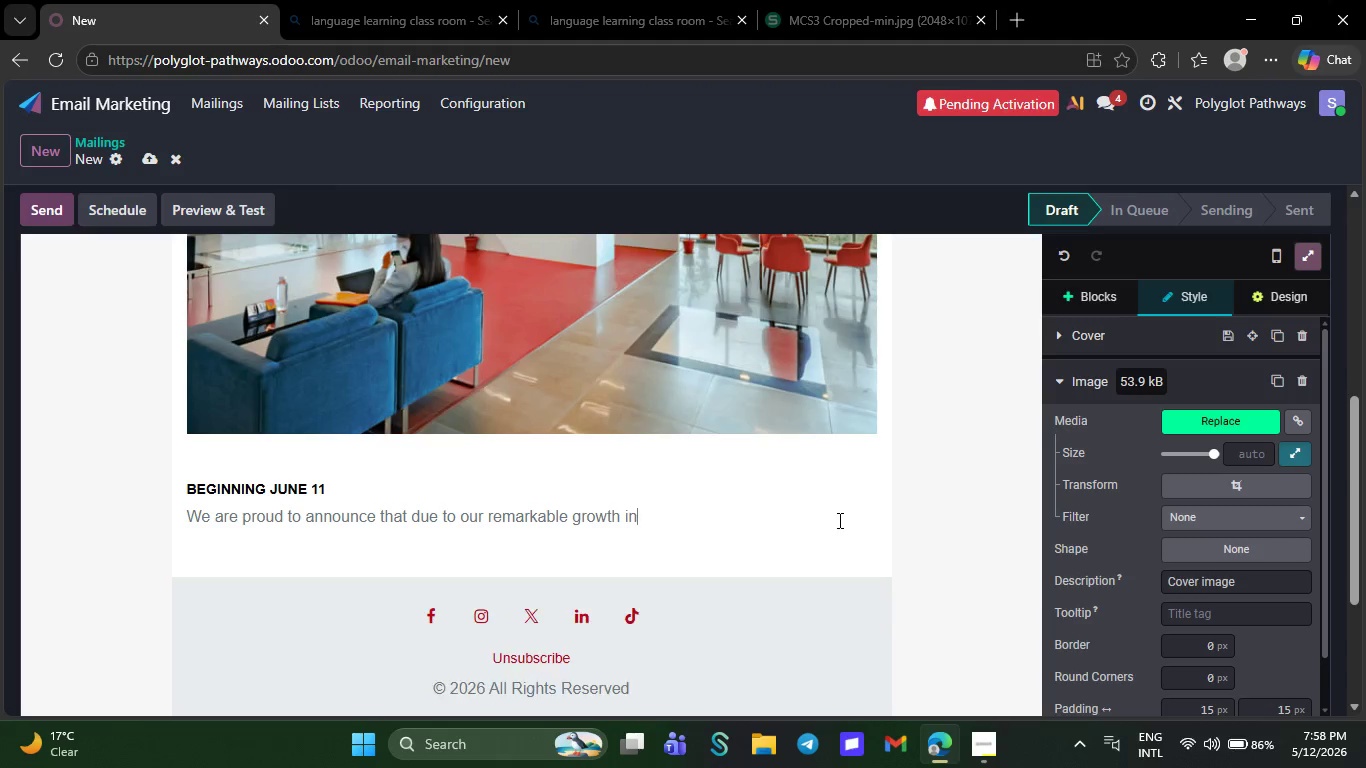 
key(Backspace)
 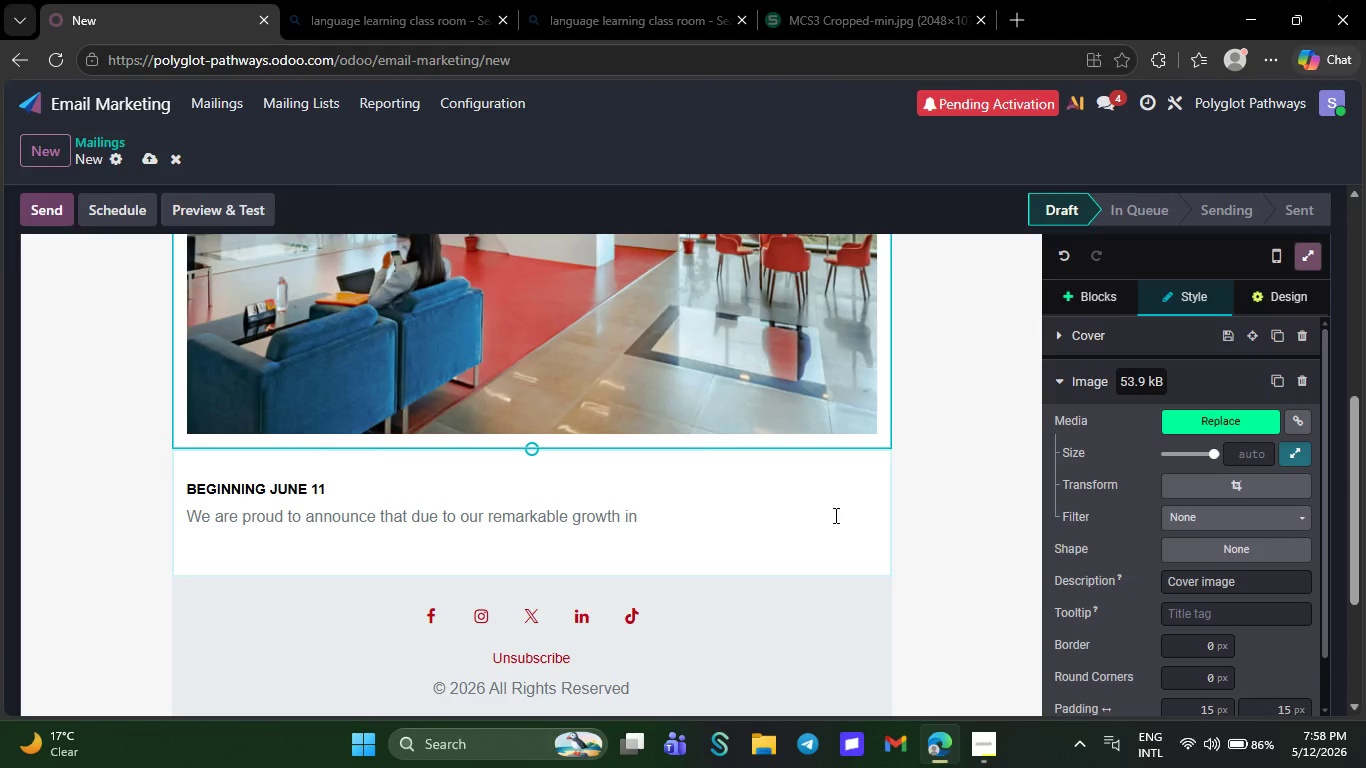 
wait(16.2)
 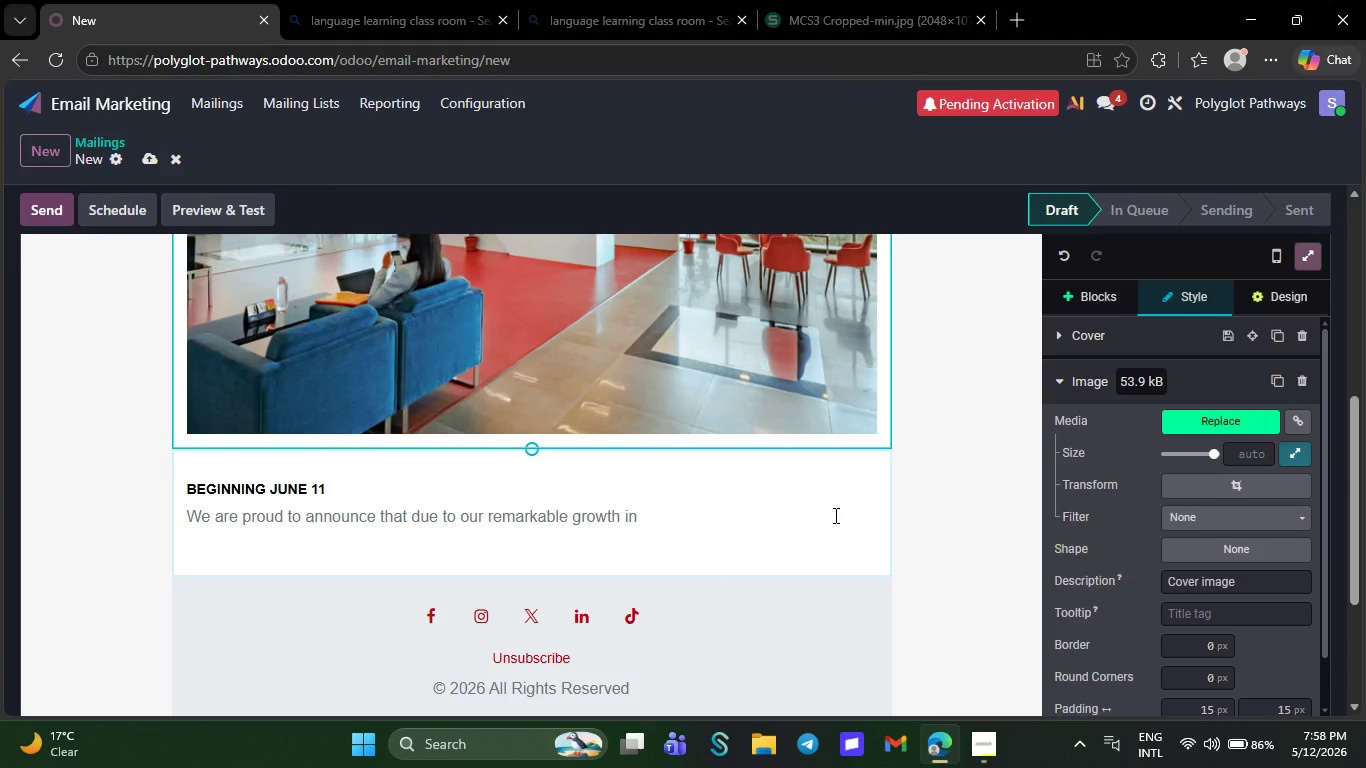 
key(Backspace)
 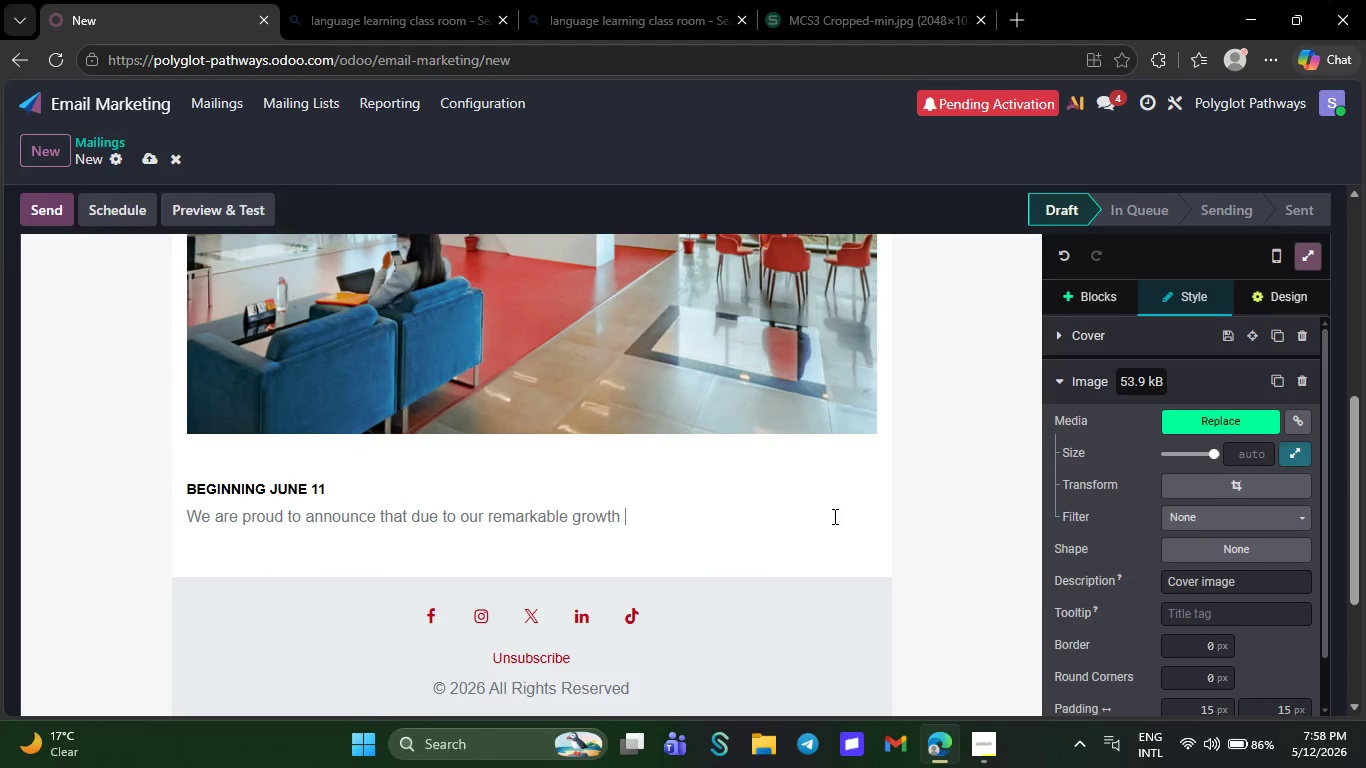 
key(Backspace)
 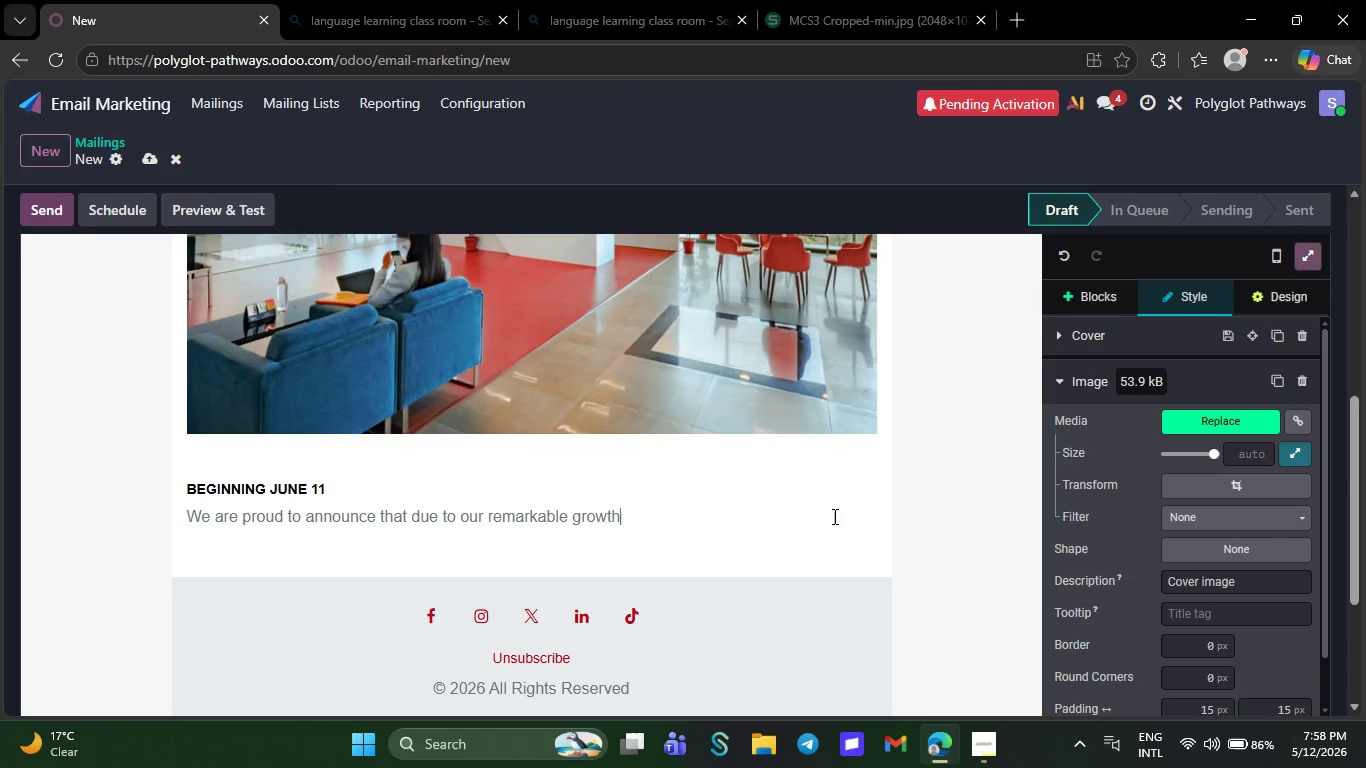 
key(Backspace)
 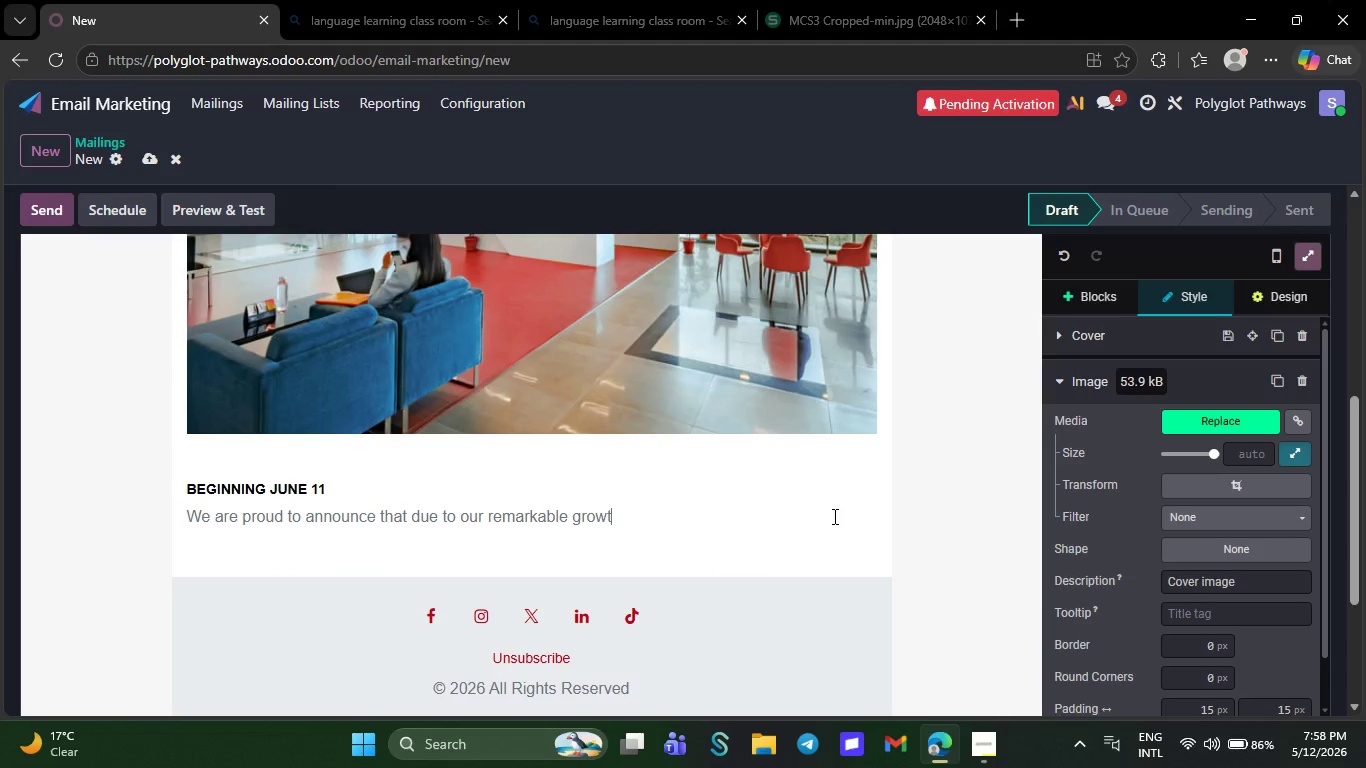 
hold_key(key=Backspace, duration=0.42)
 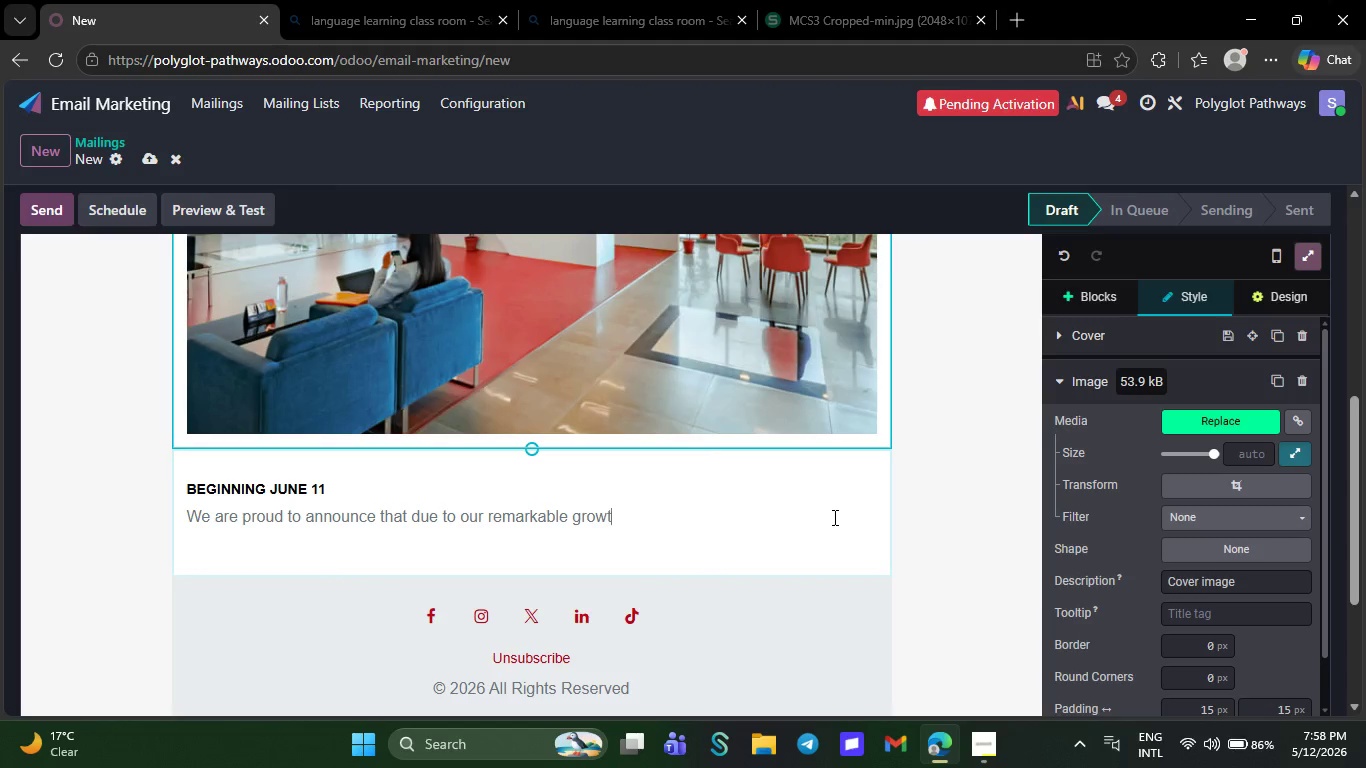 
hold_key(key=Backspace, duration=0.31)
 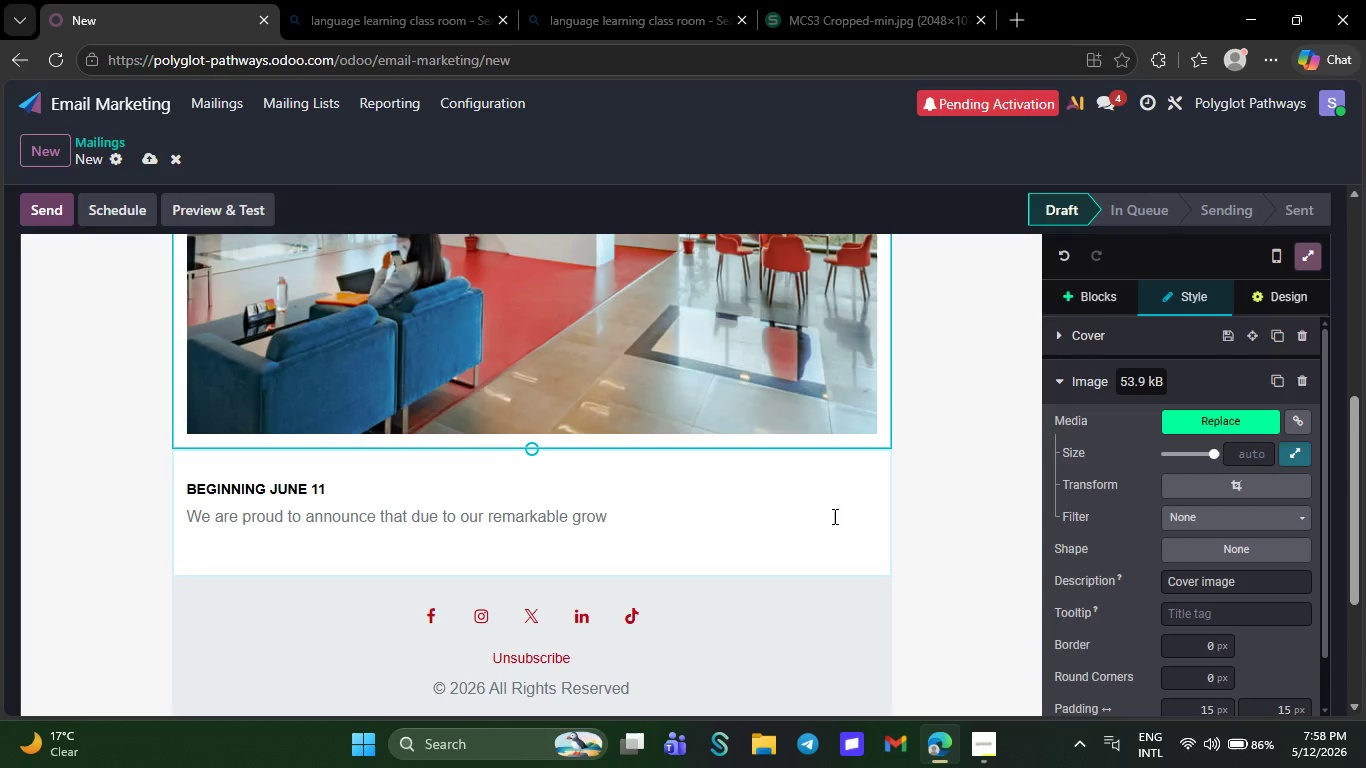 
hold_key(key=Backspace, duration=0.31)
 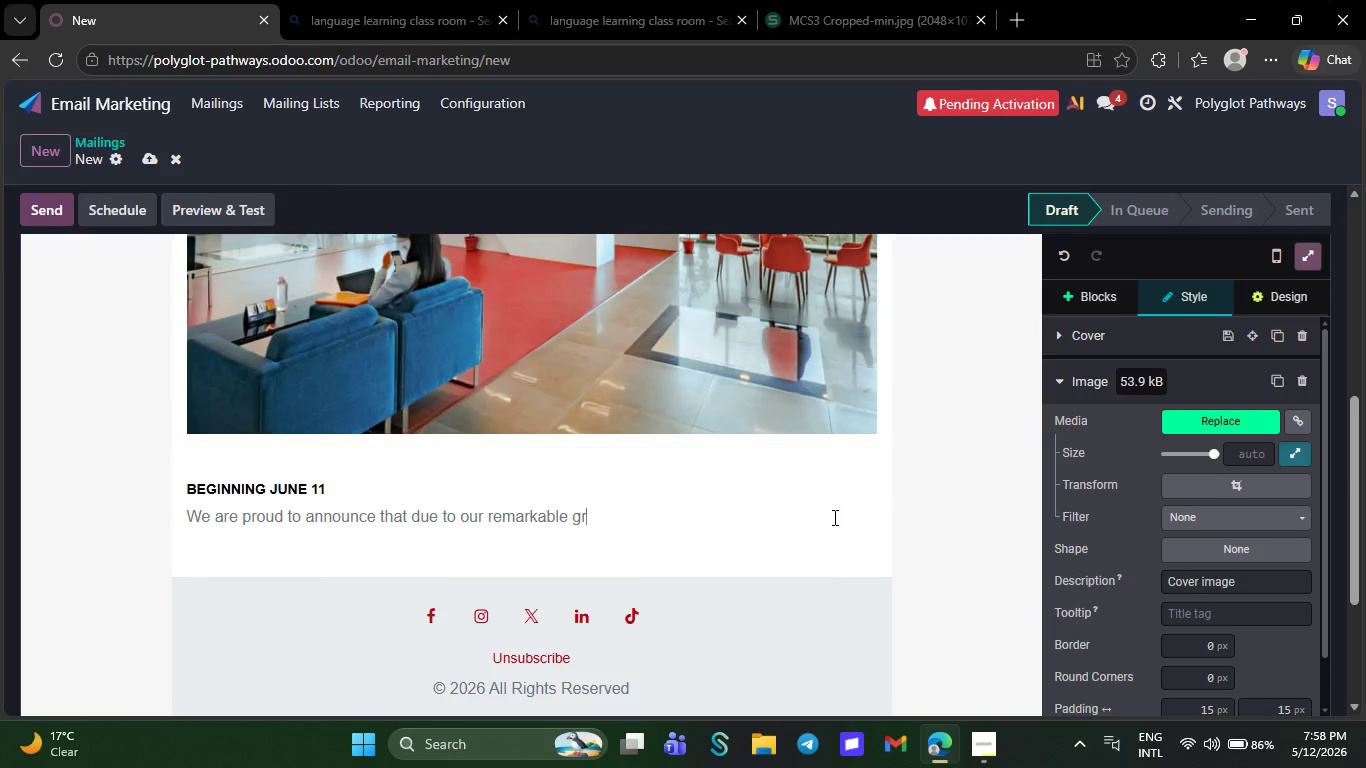 
key(Backspace)
 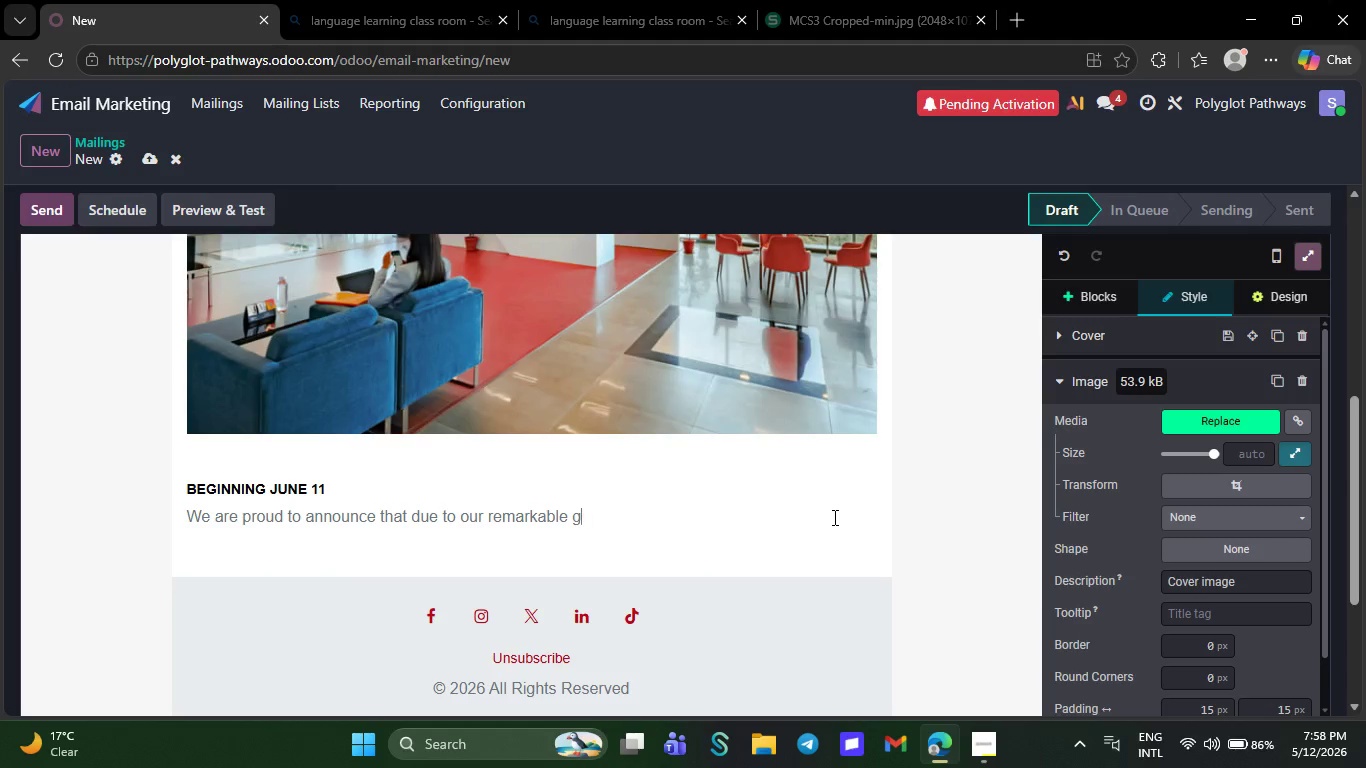 
key(Backspace)
 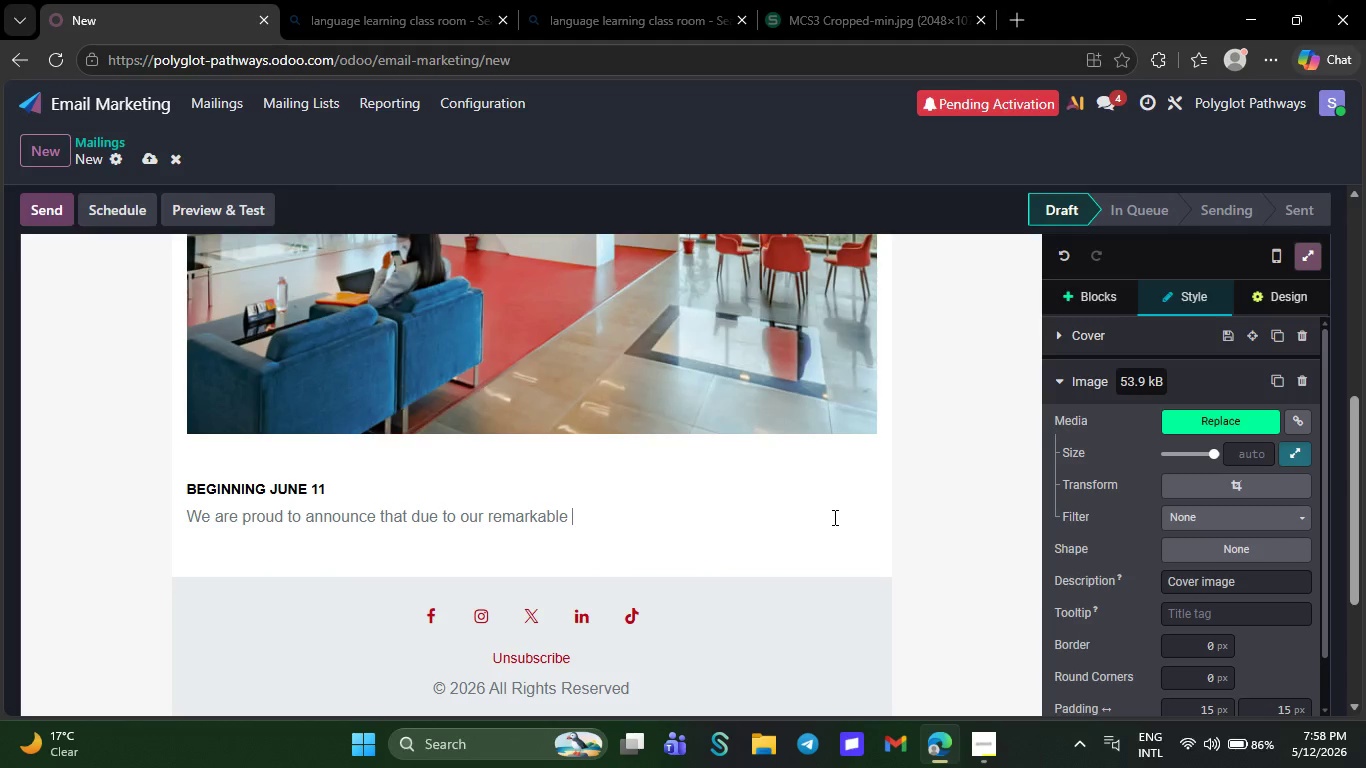 
key(Backspace)
 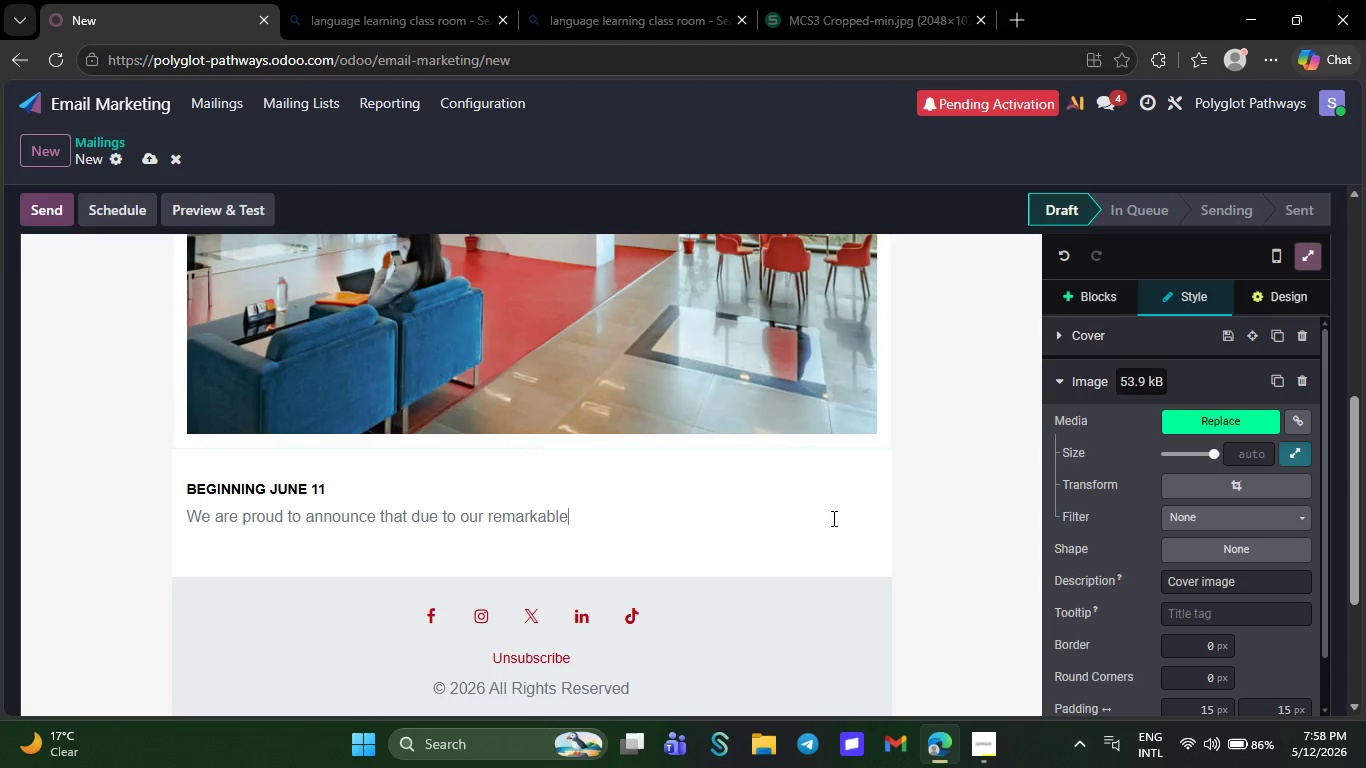 
key(Backspace)
 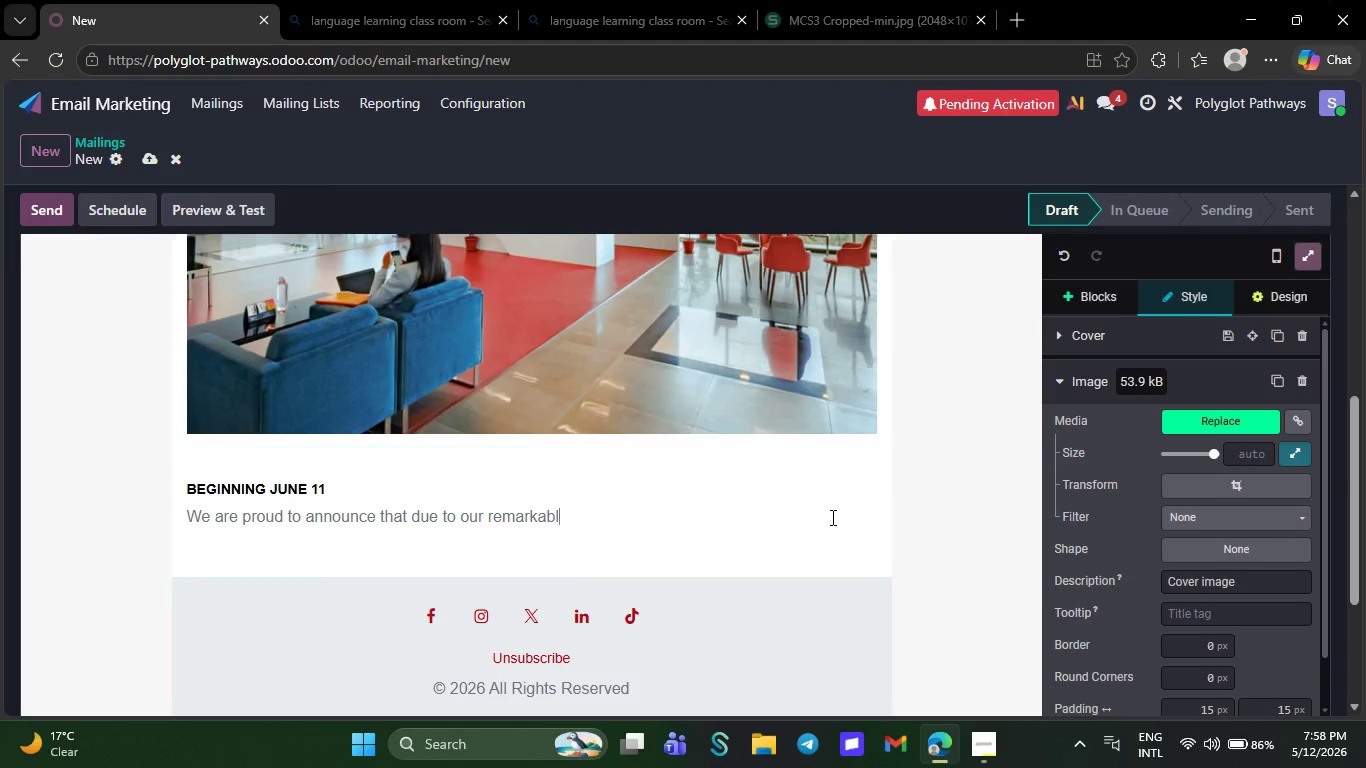 
key(Backspace)
 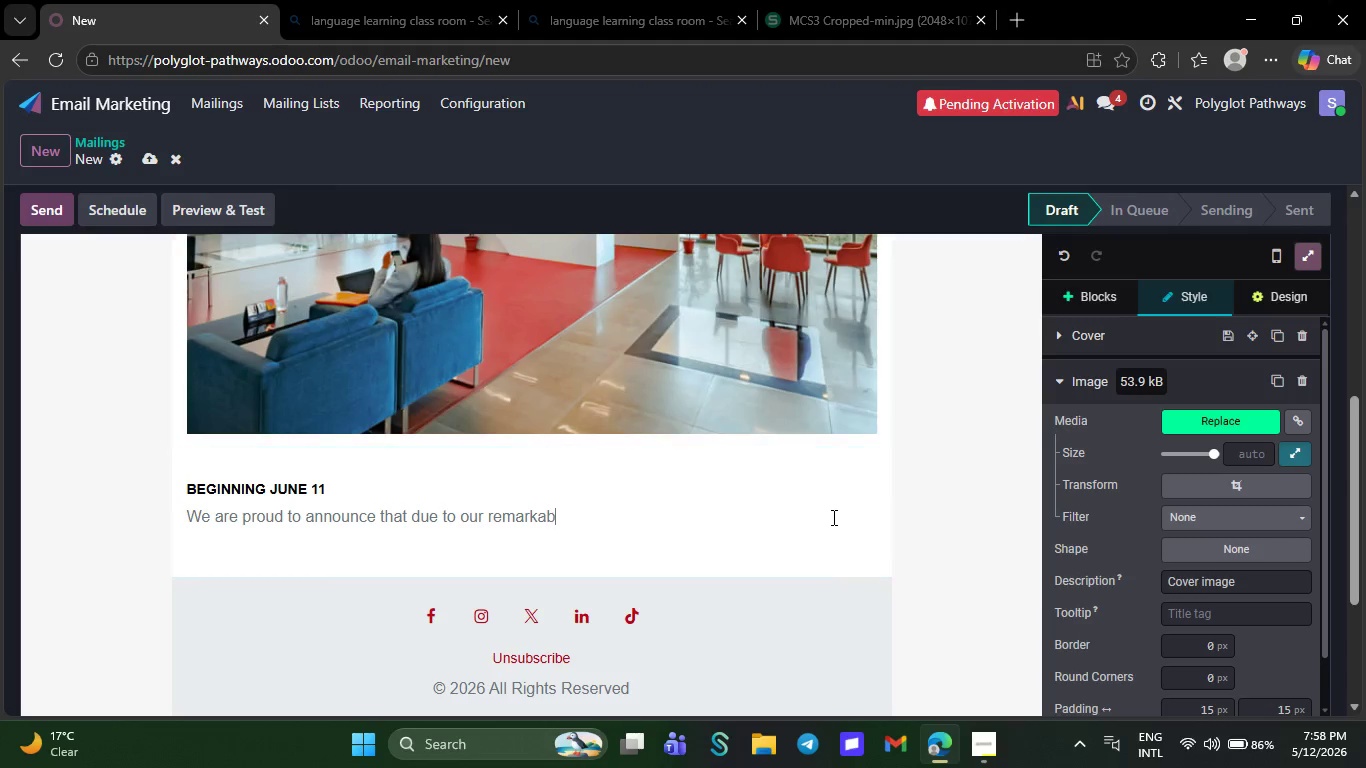 
hold_key(key=Backspace, duration=0.38)
 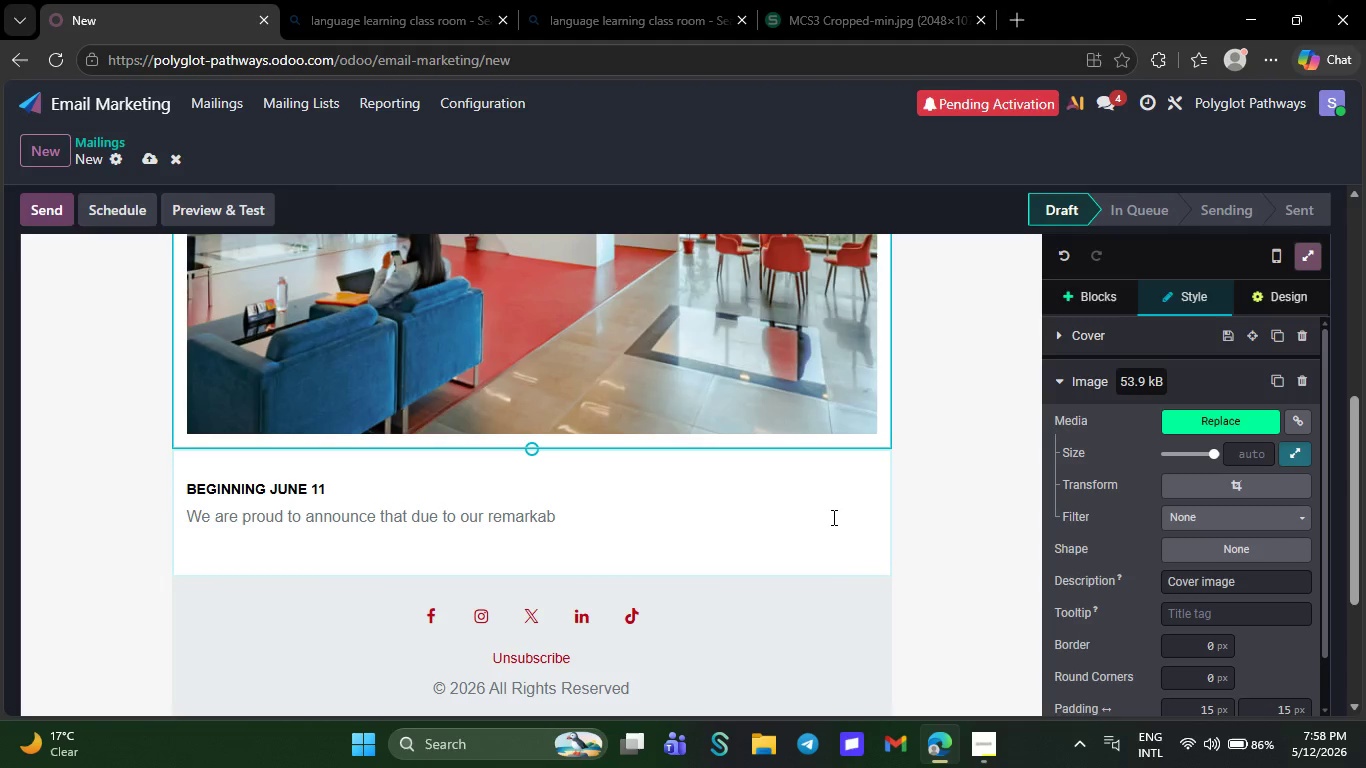 
key(Backspace)
 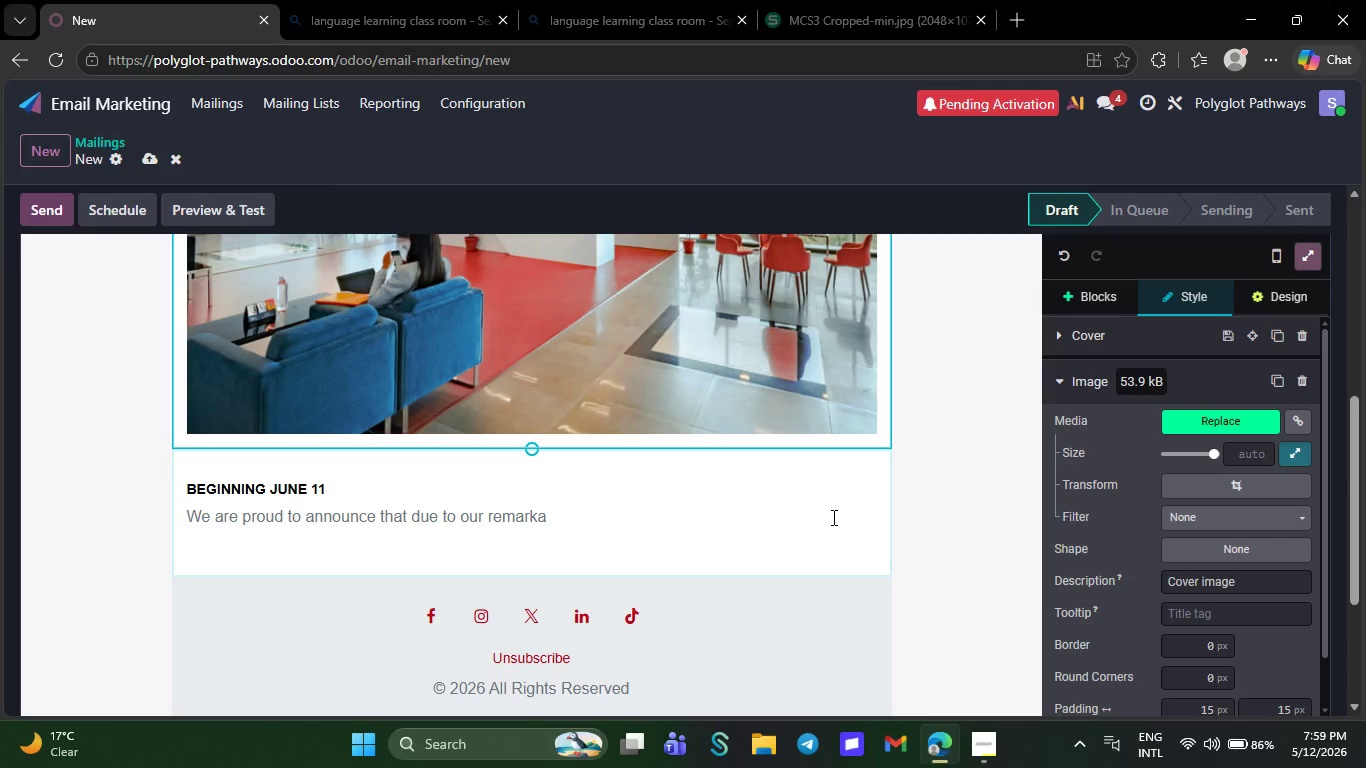 
wait(10.0)
 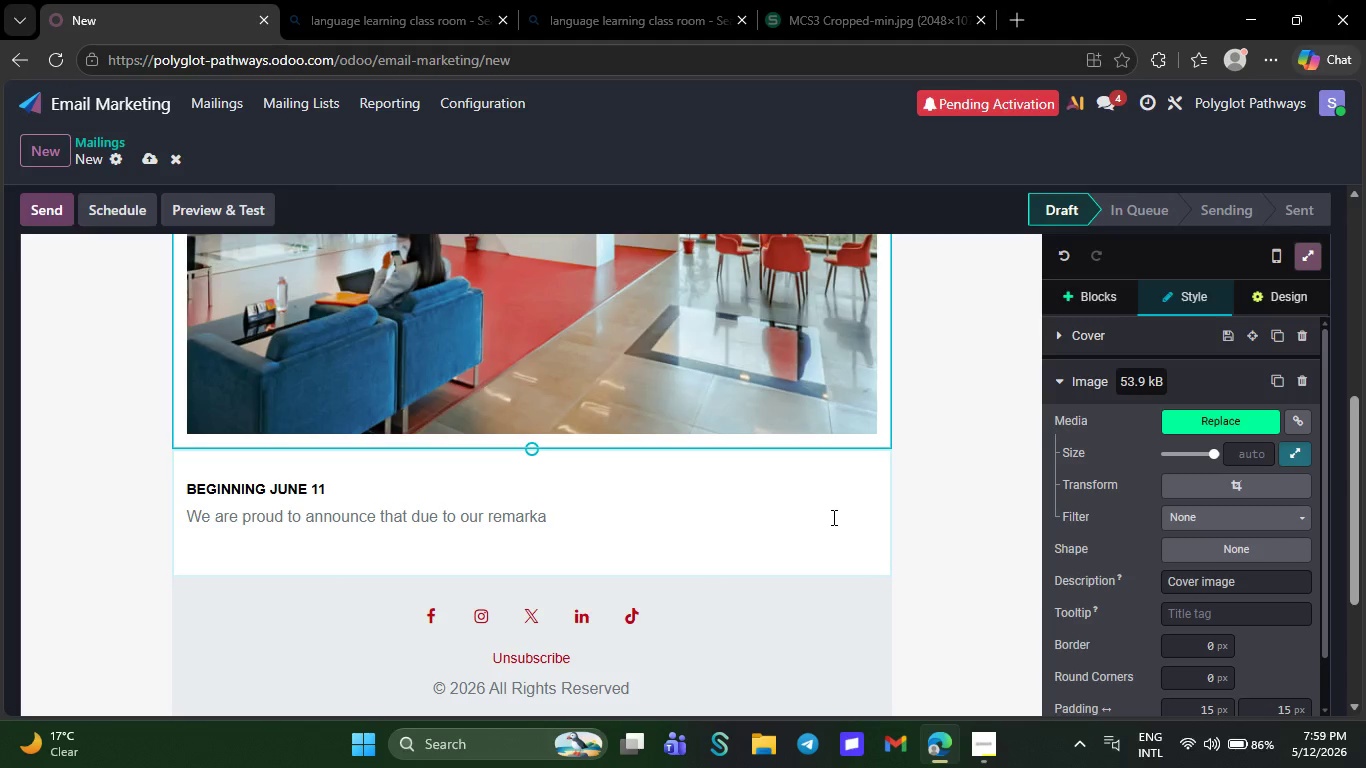 
key(Backspace)
 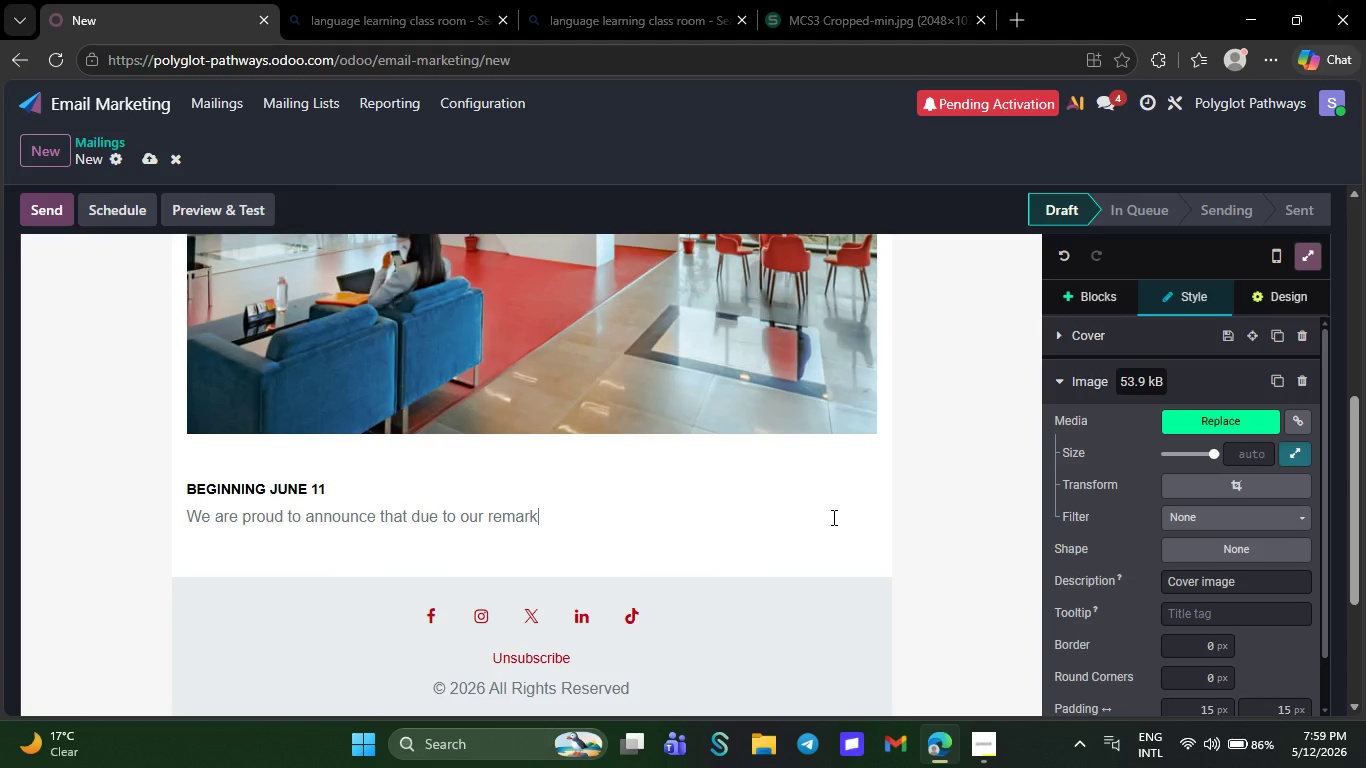 
hold_key(key=Backspace, duration=0.39)
 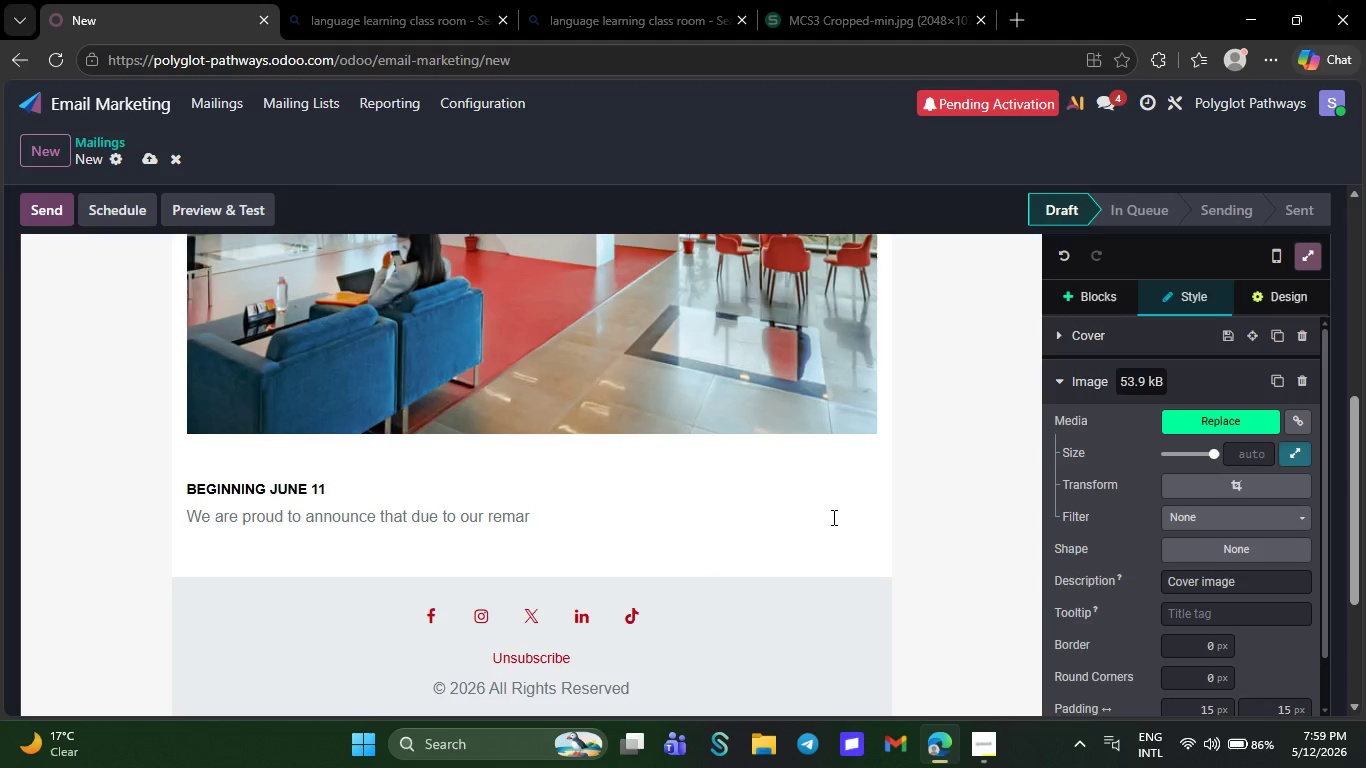 
key(Backspace)
 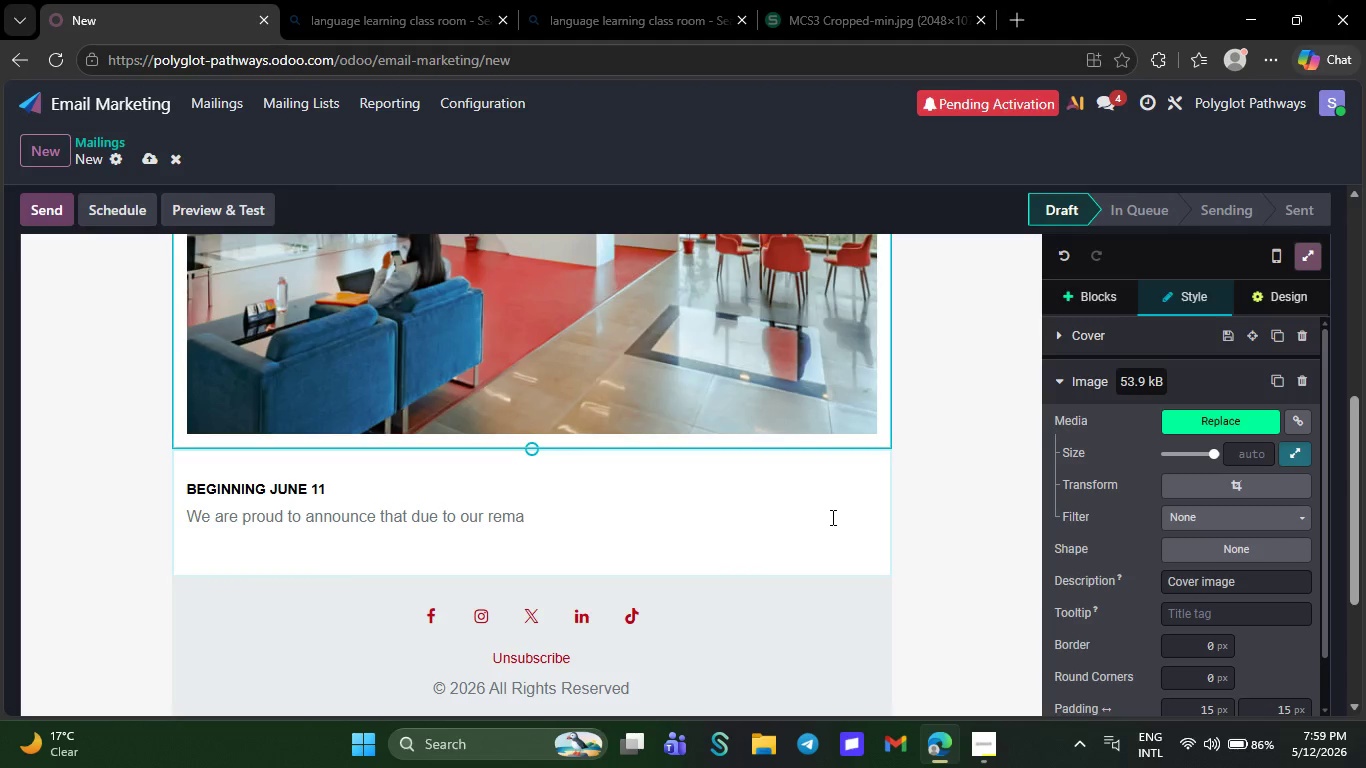 
key(Backspace)
 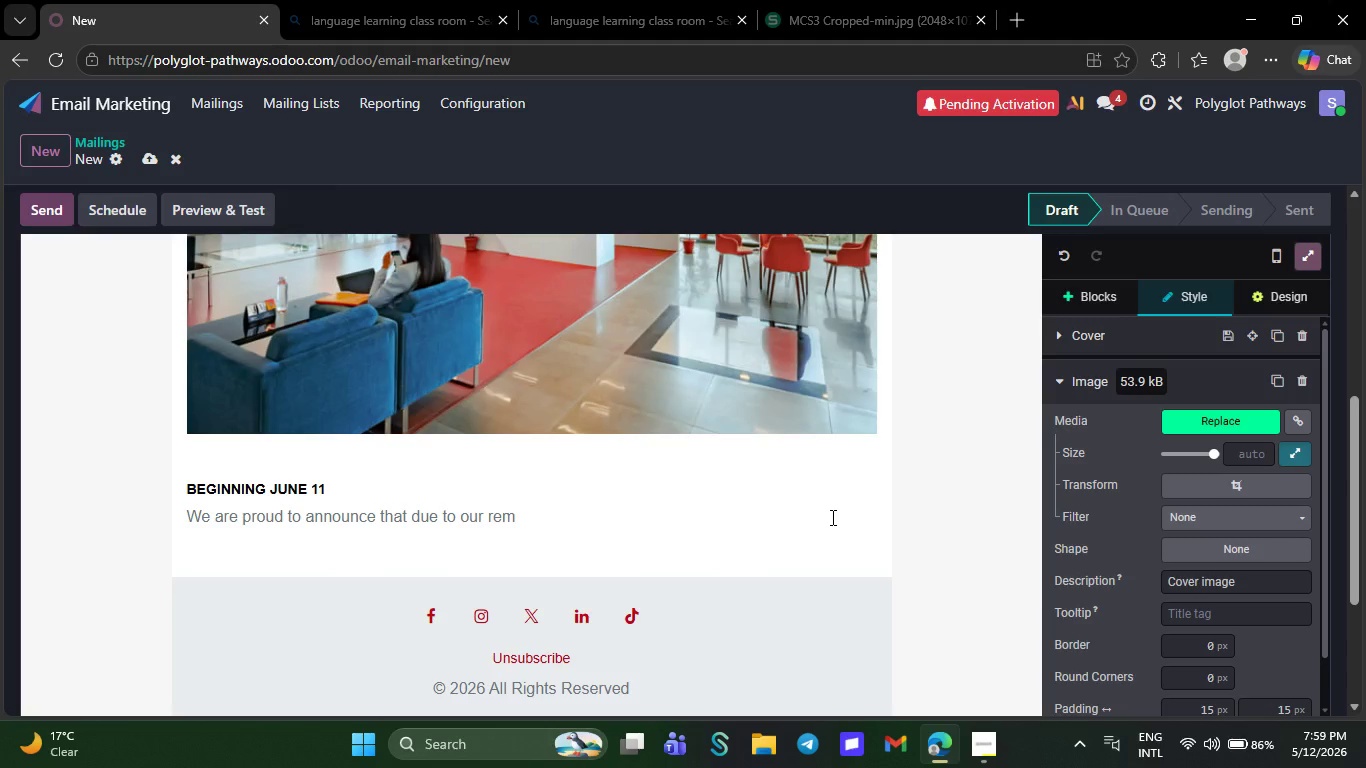 
wait(6.52)
 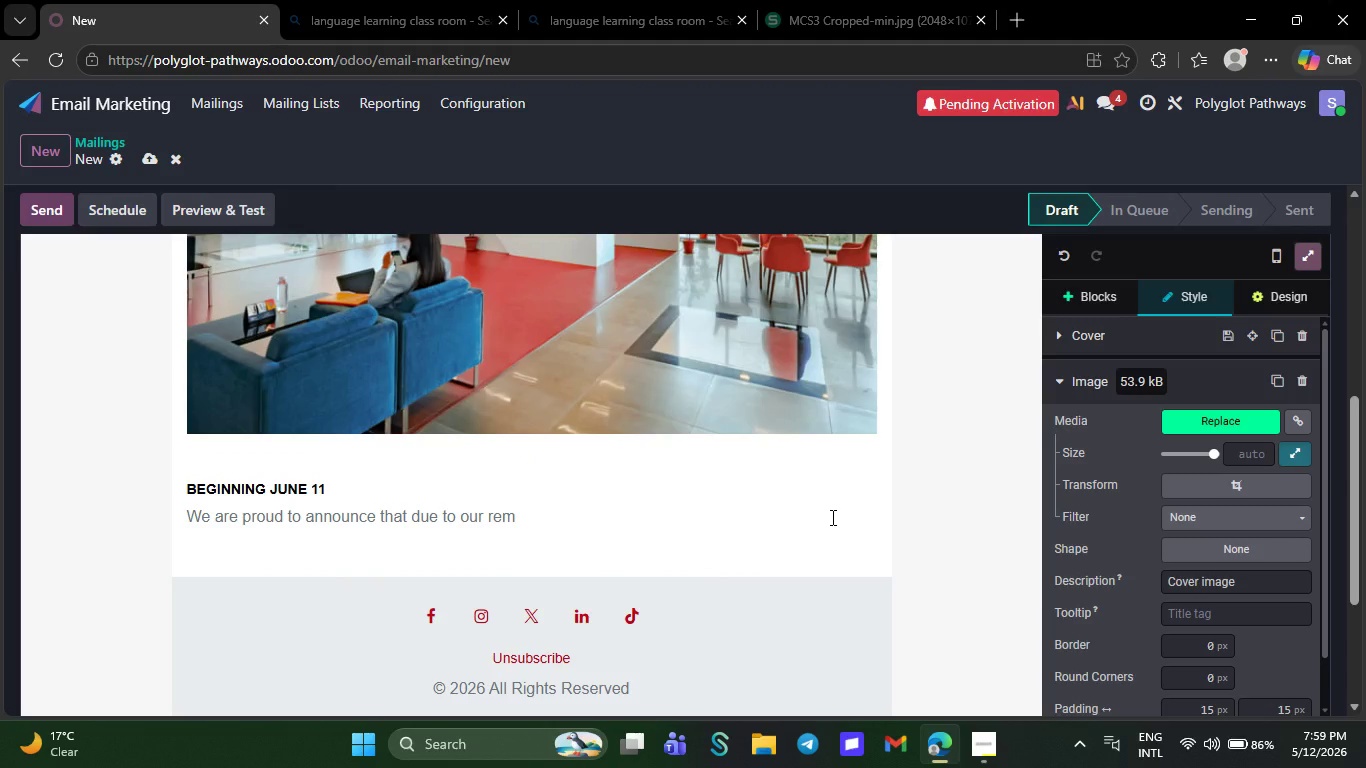 
hold_key(key=Backspace, duration=0.48)
 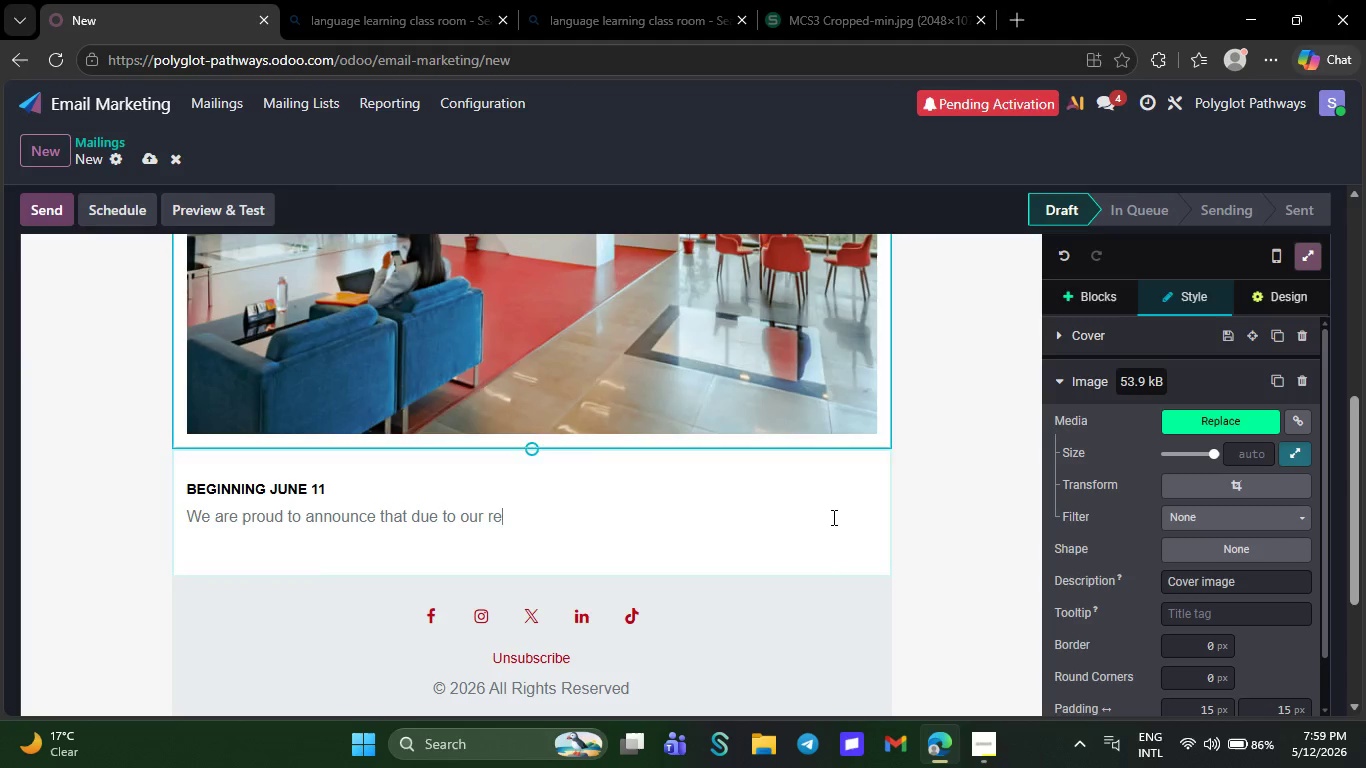 
key(Backspace)
 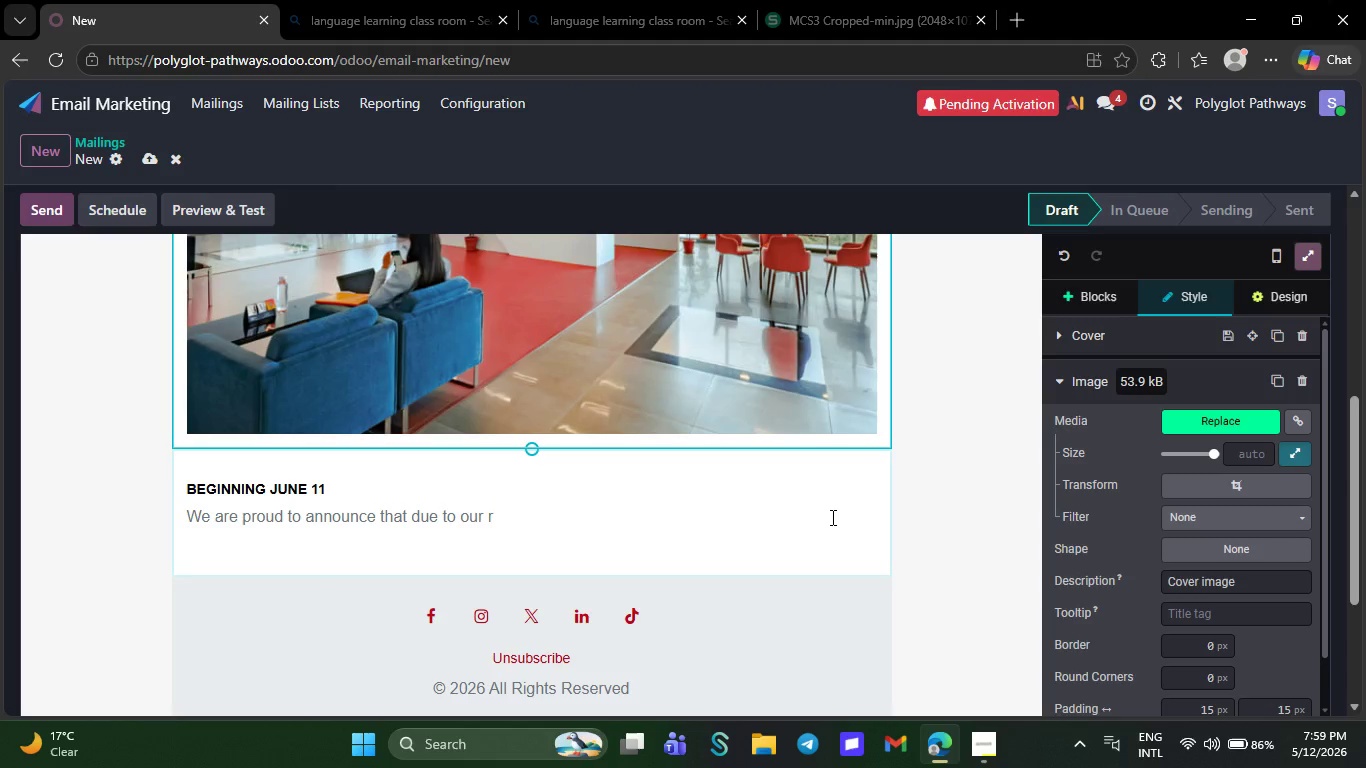 
key(Backspace)
 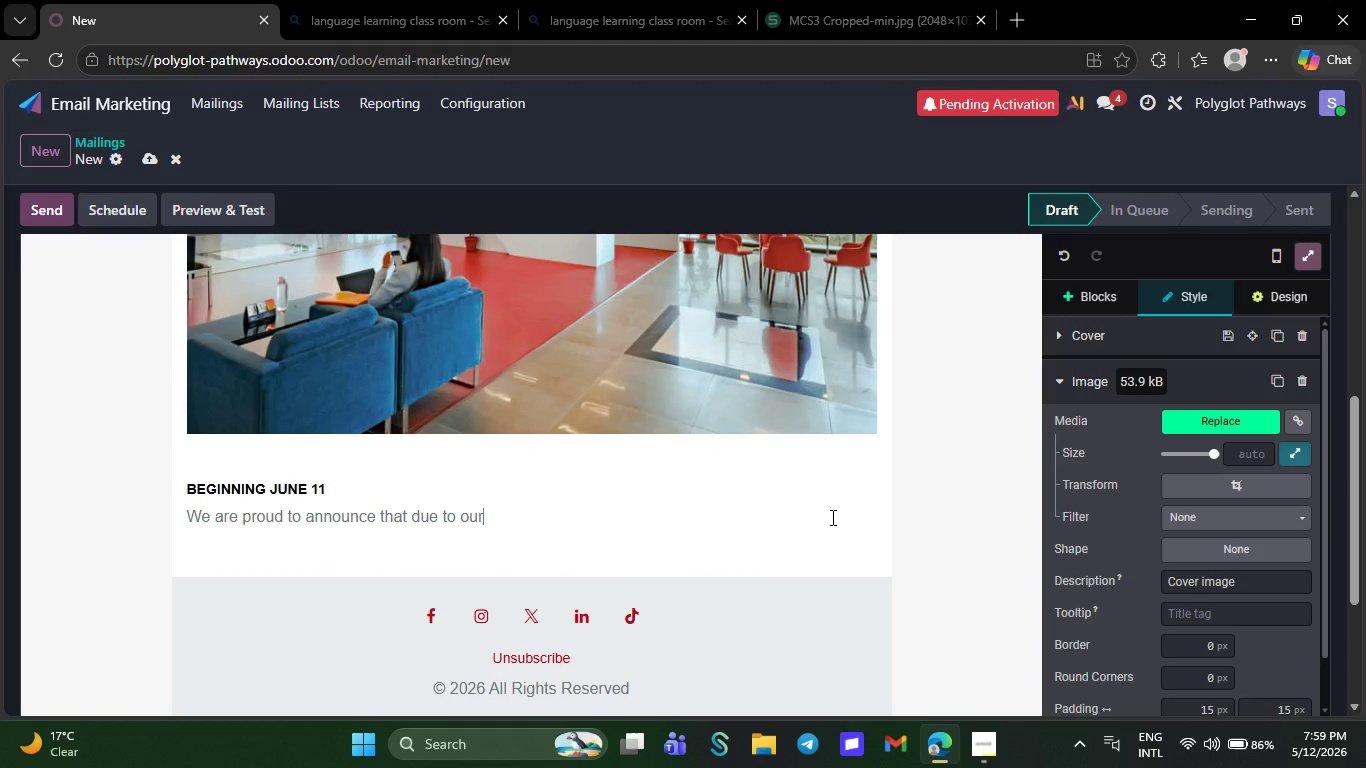 
key(Backspace)
 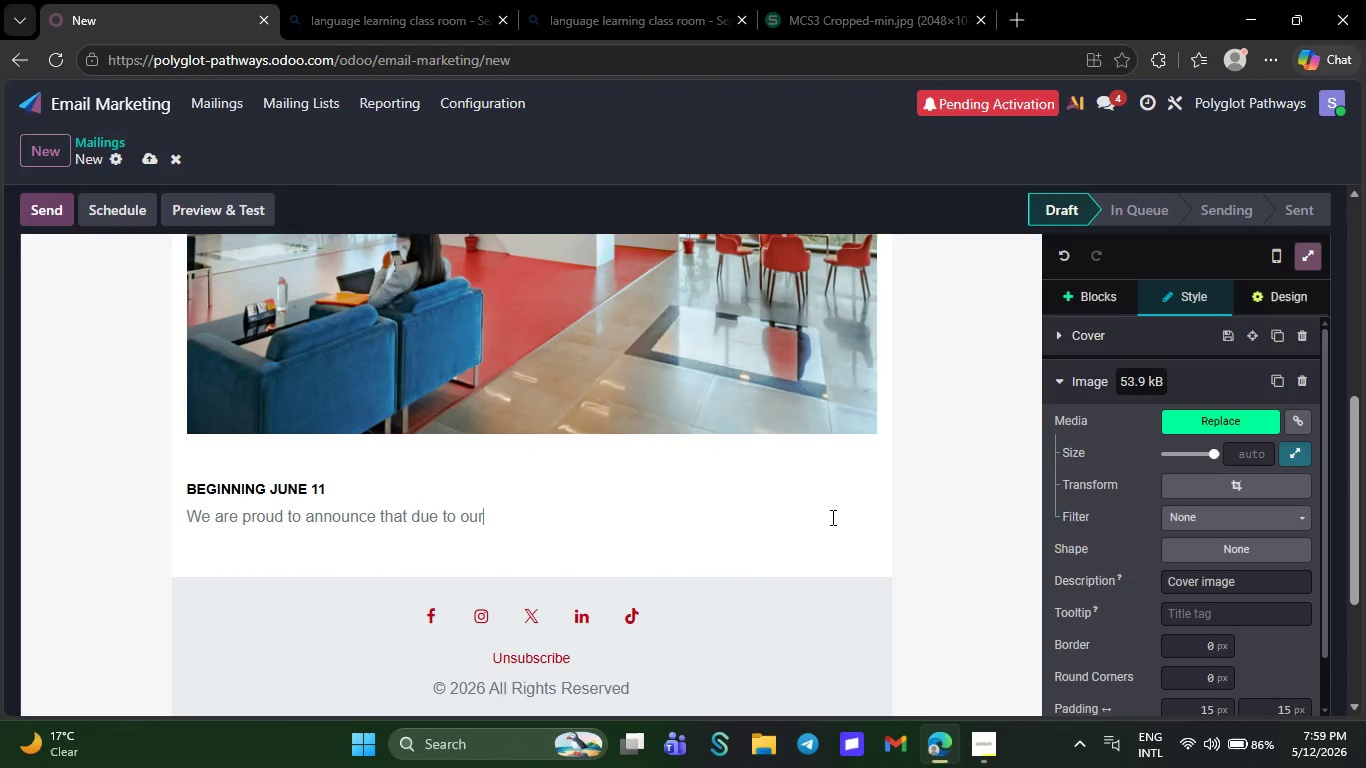 
hold_key(key=Backspace, duration=0.48)
 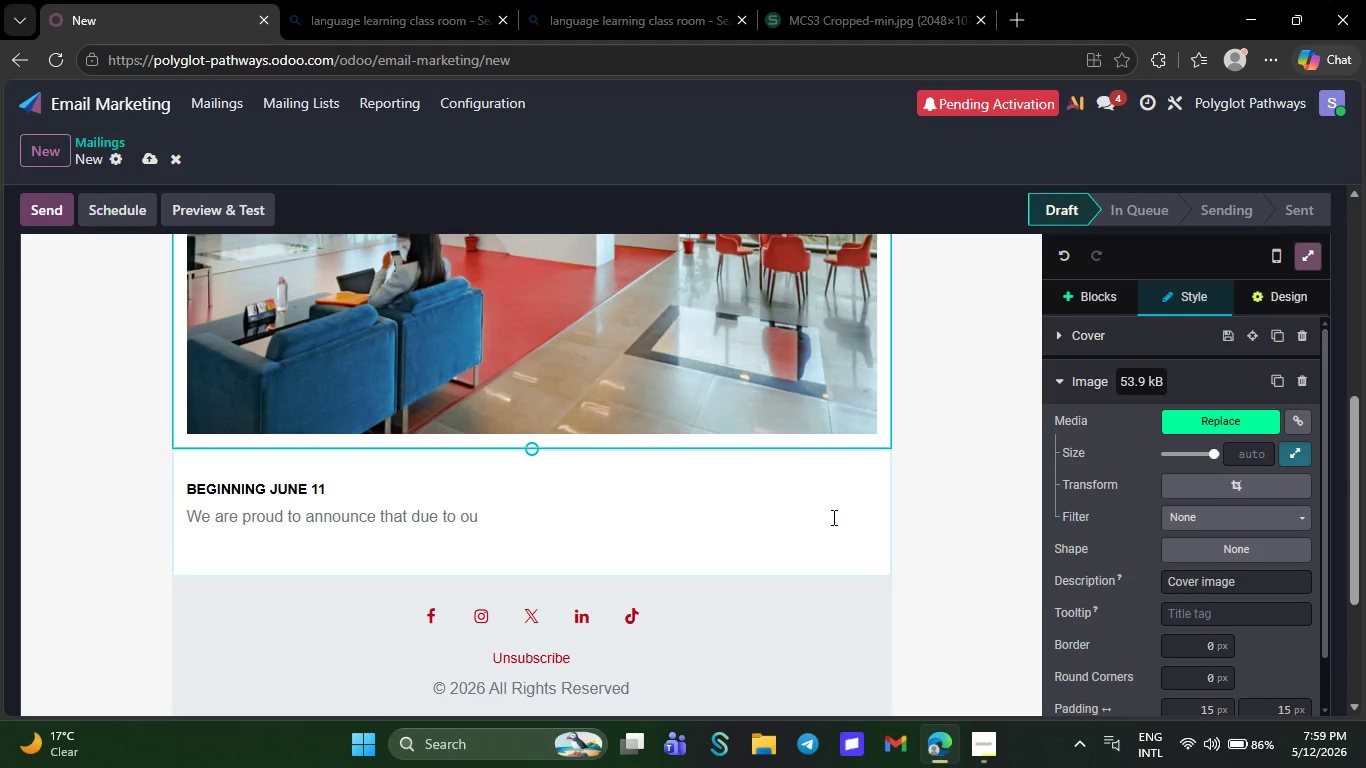 
hold_key(key=Backspace, duration=0.31)
 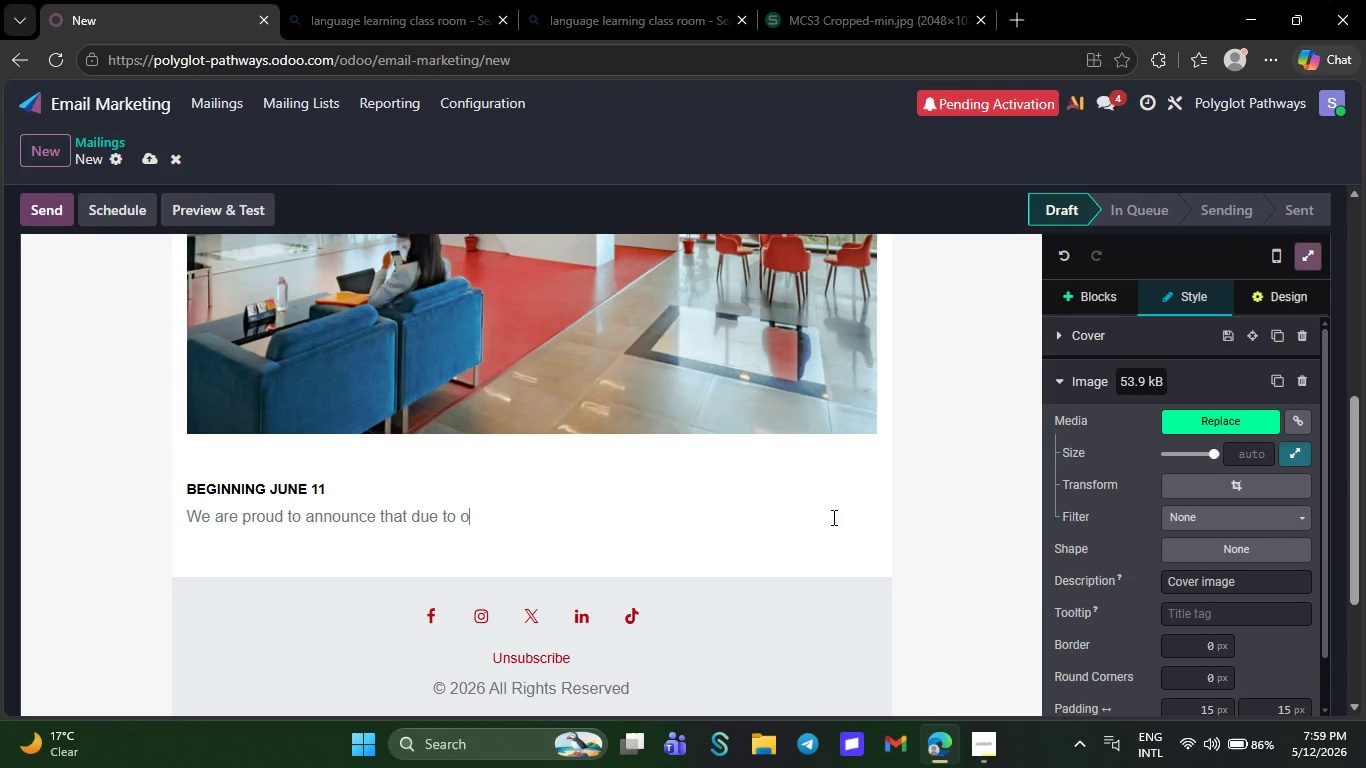 
hold_key(key=Backspace, duration=0.47)
 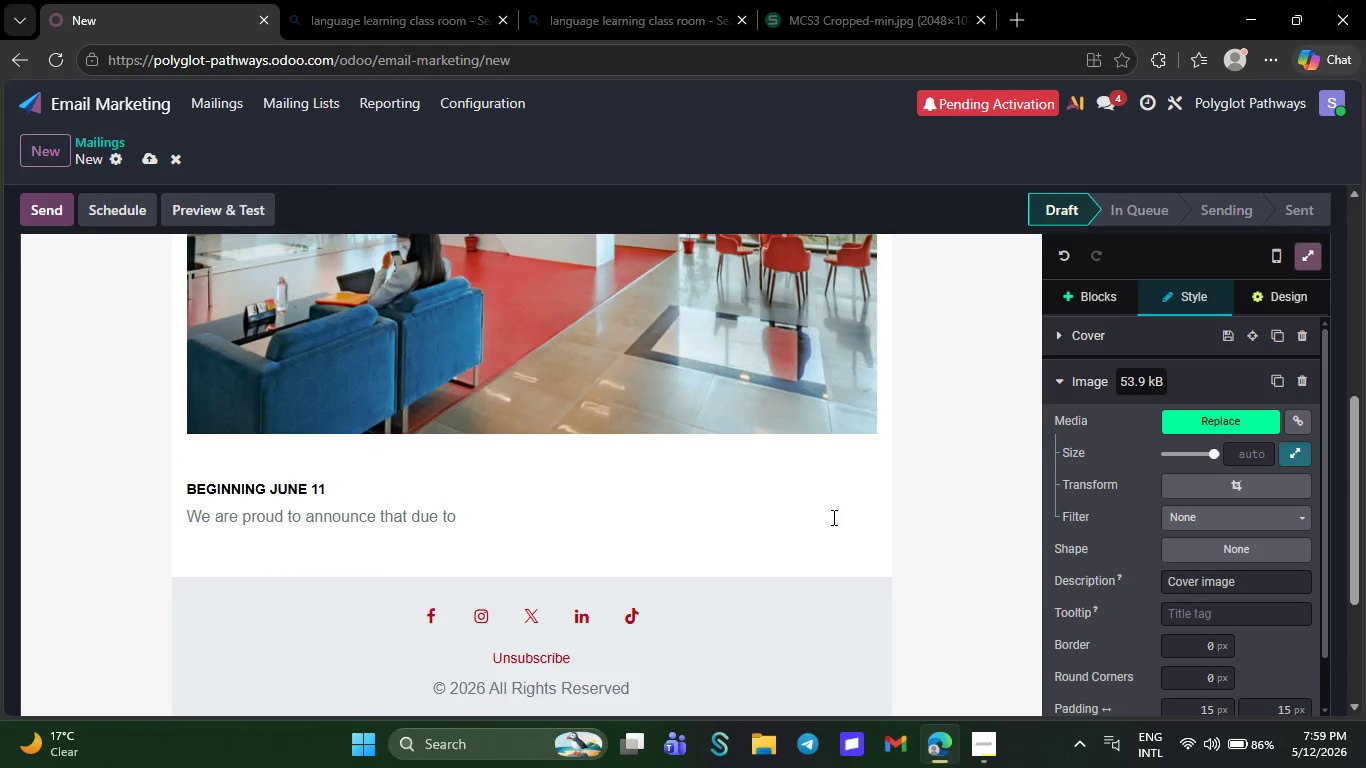 
key(Backspace)
 